 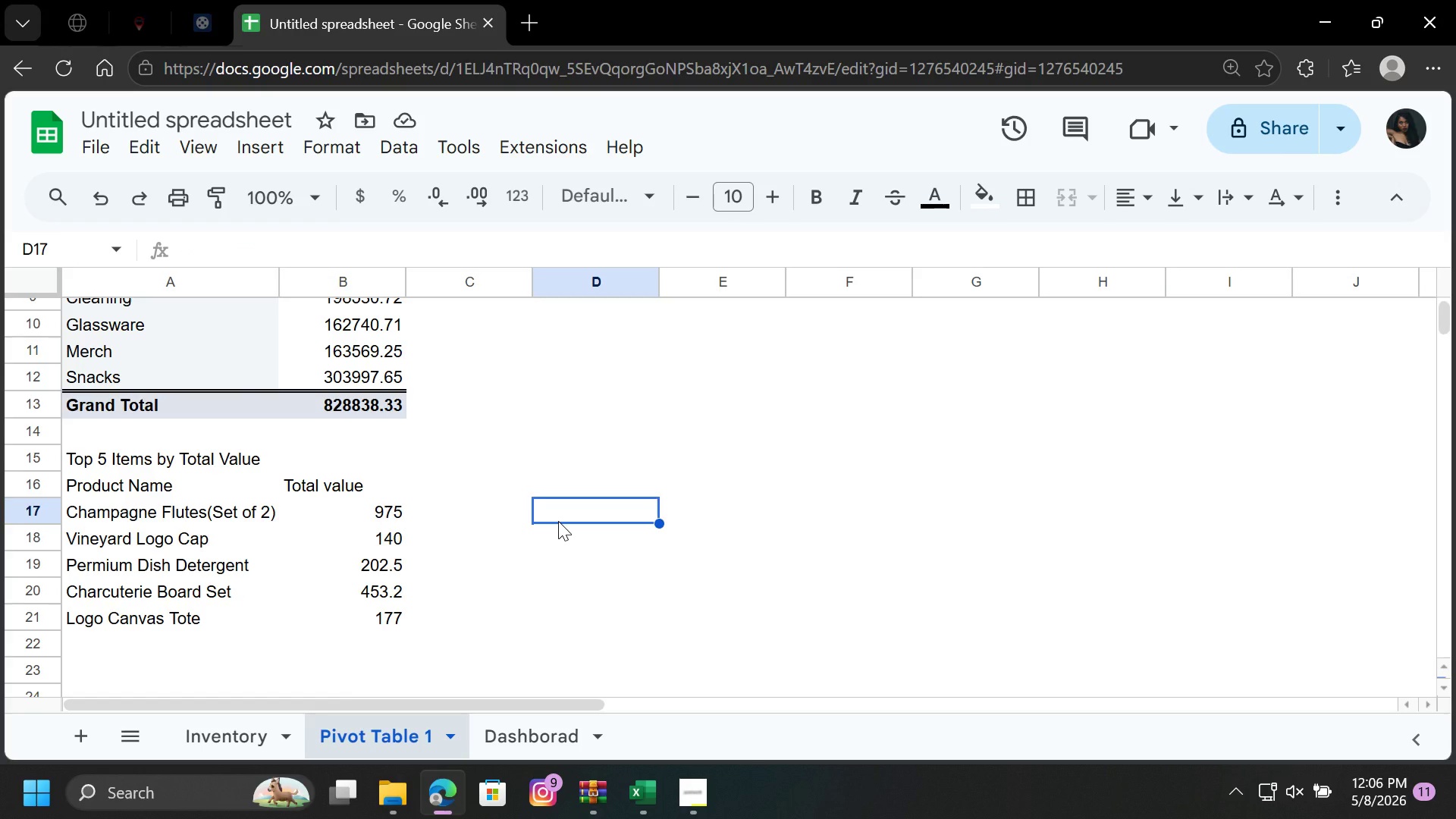 
left_click([203, 734])
 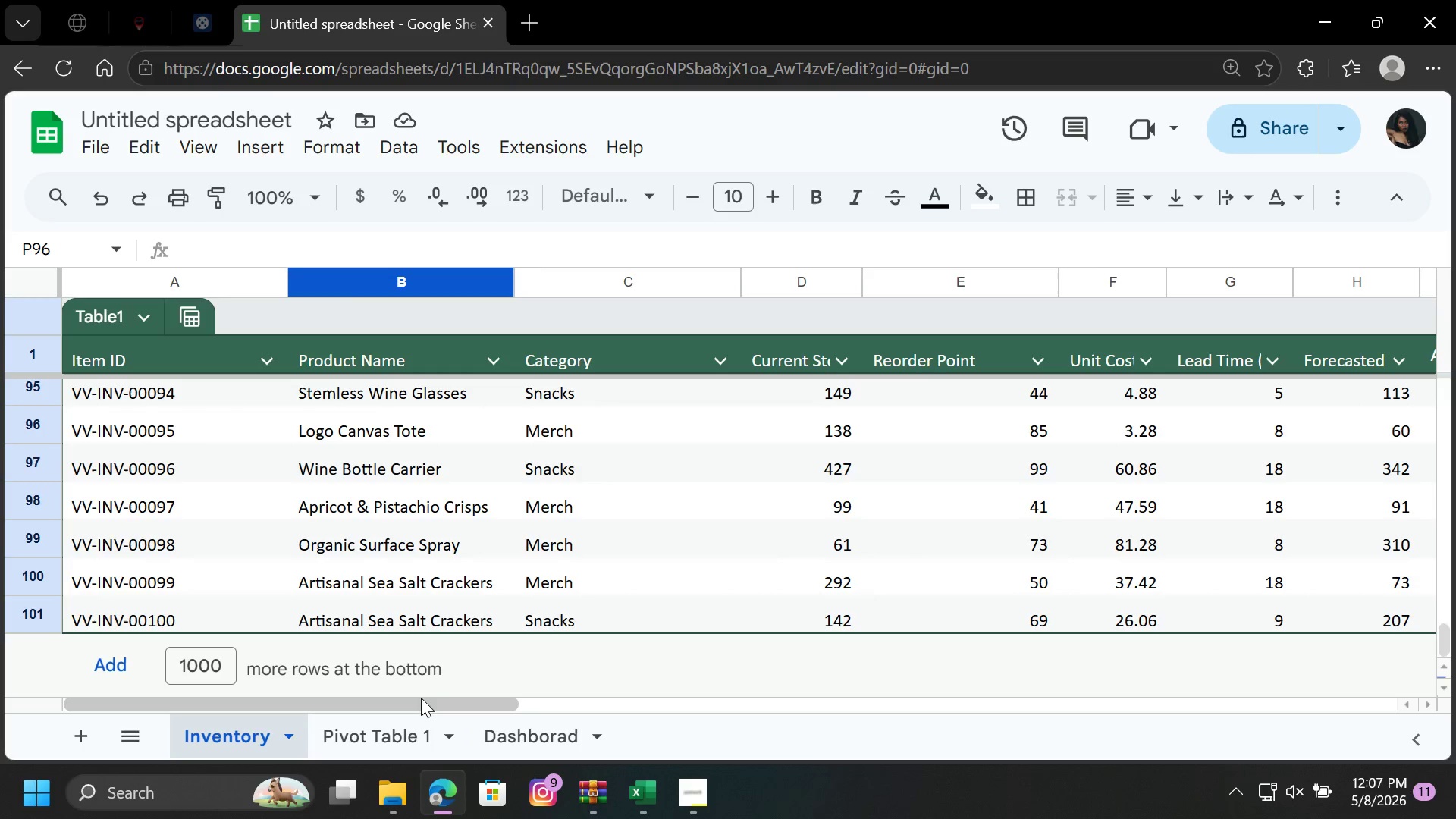 
left_click_drag(start_coordinate=[421, 700], to_coordinate=[0, 651])
 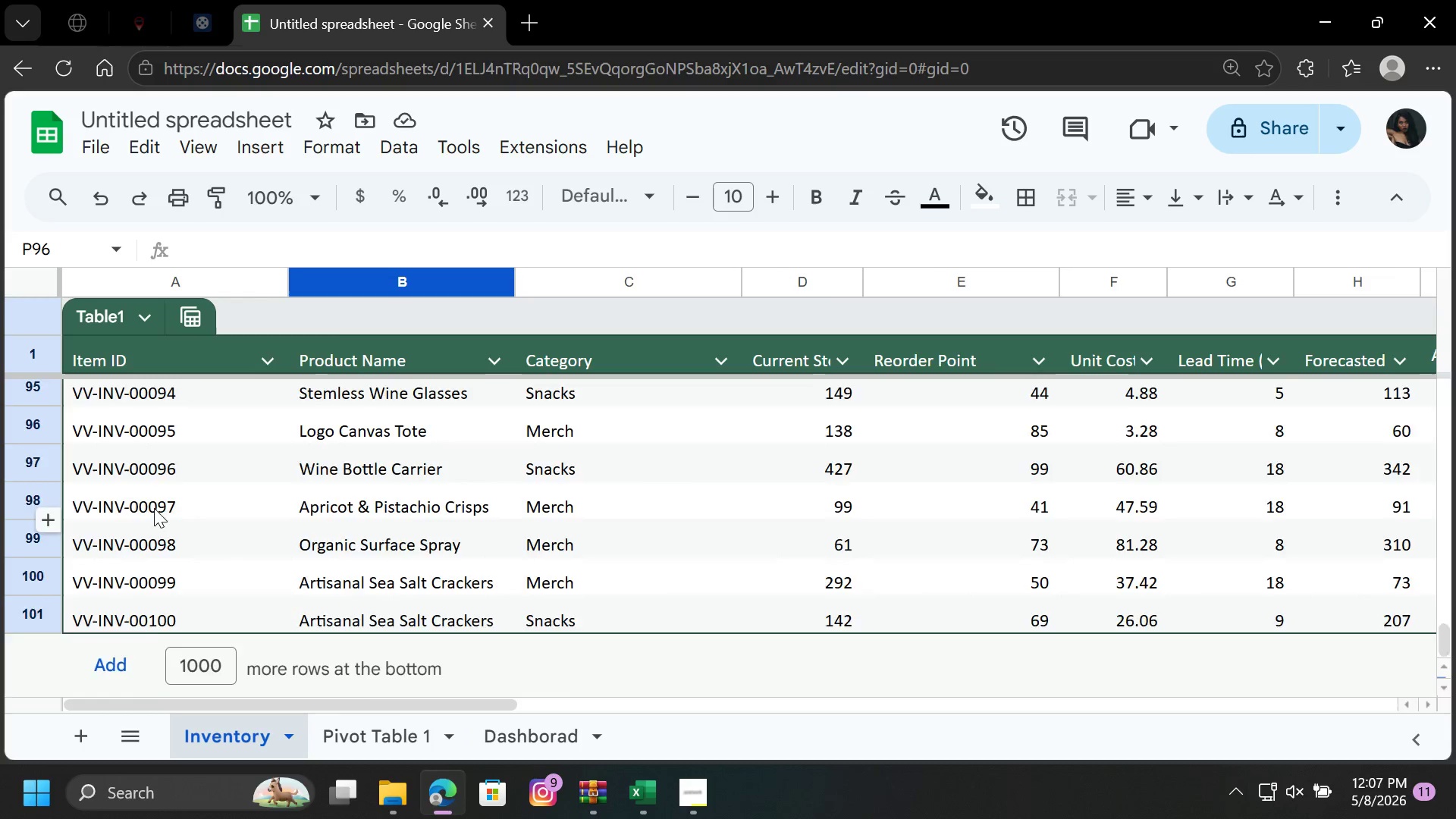 
scroll: coordinate [171, 425], scroll_direction: up, amount: 38.0
 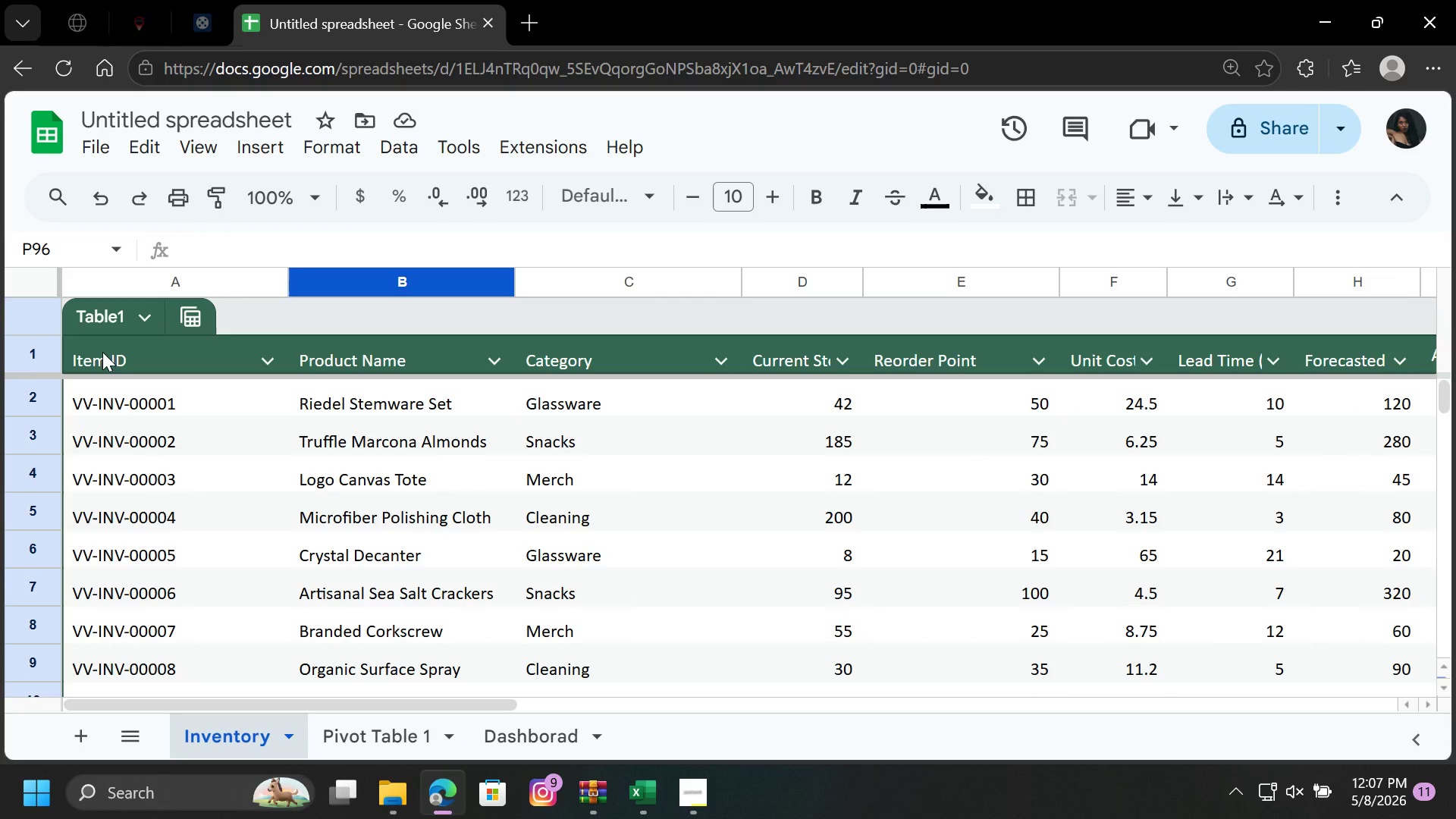 
left_click_drag(start_coordinate=[102, 352], to_coordinate=[1031, 818])
 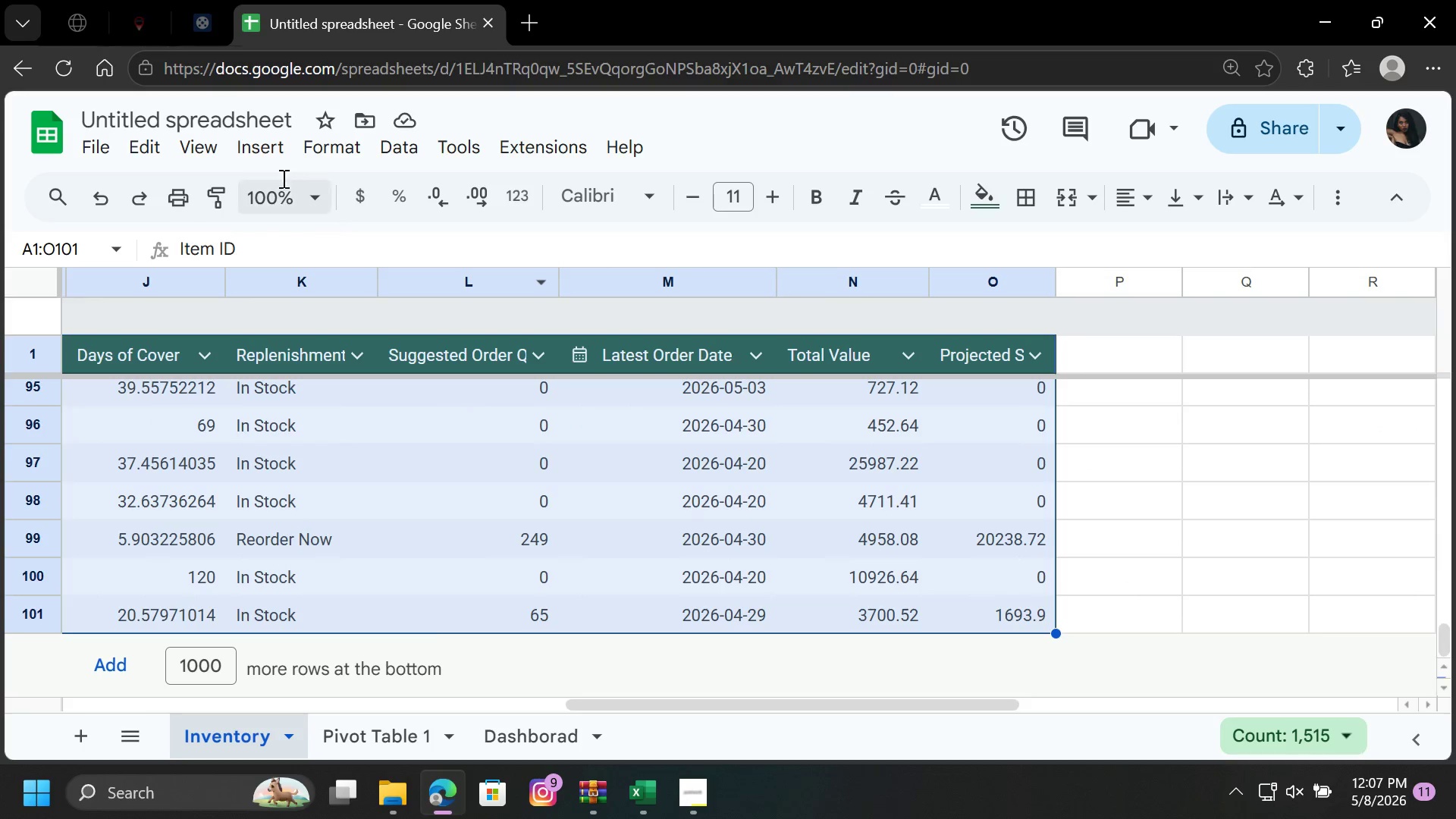 
left_click([249, 146])
 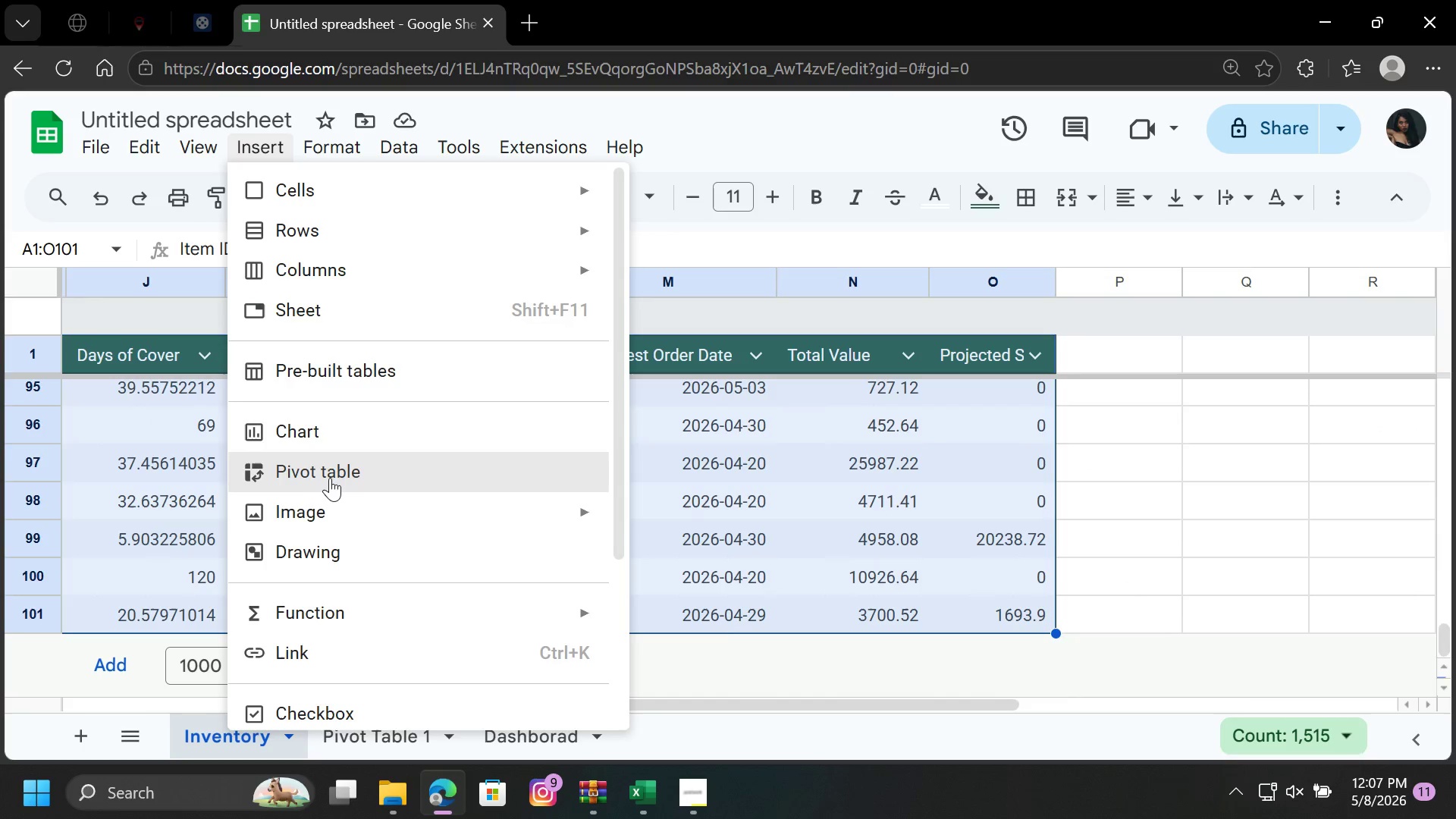 
left_click([339, 477])
 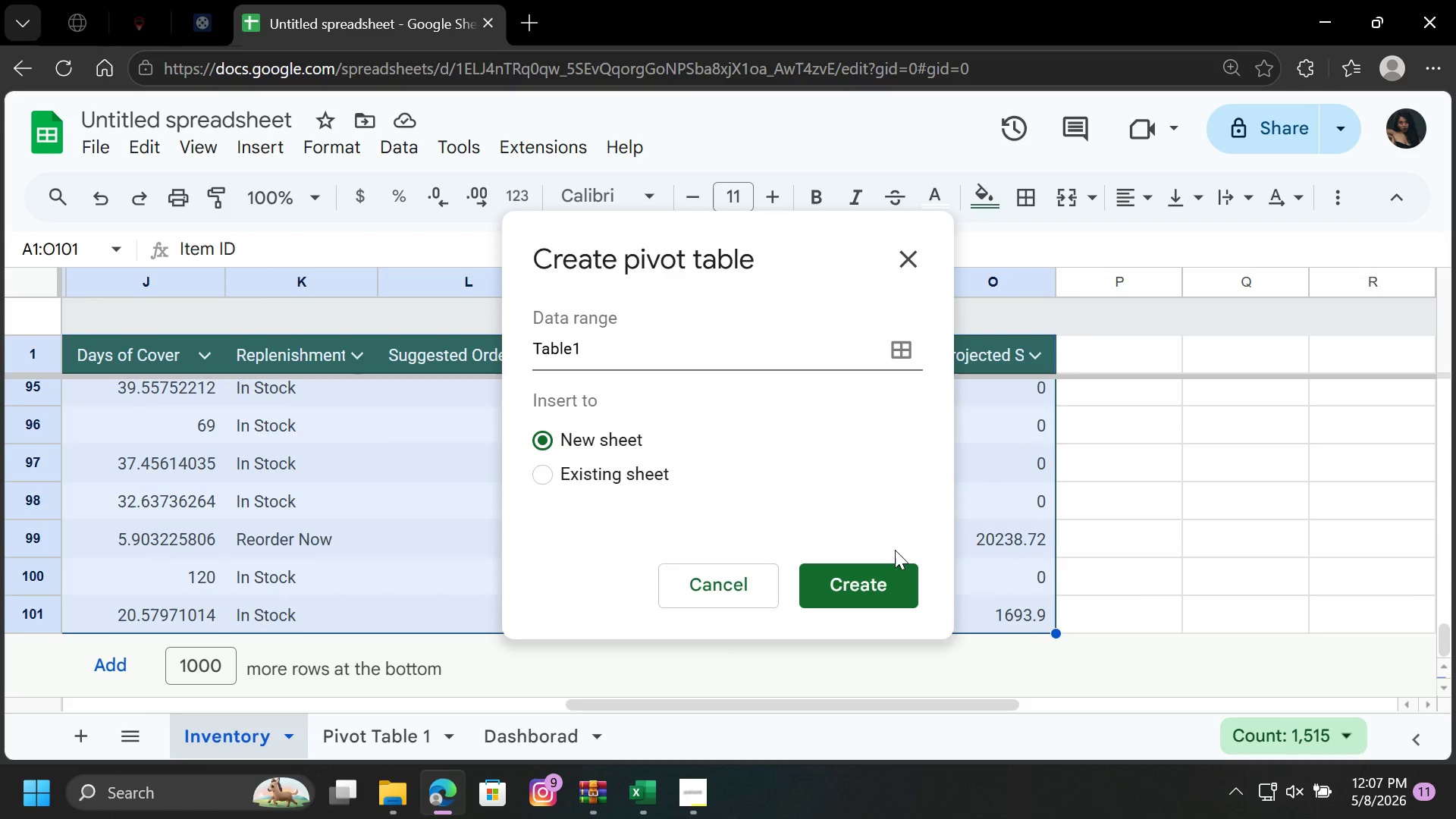 
left_click([883, 576])
 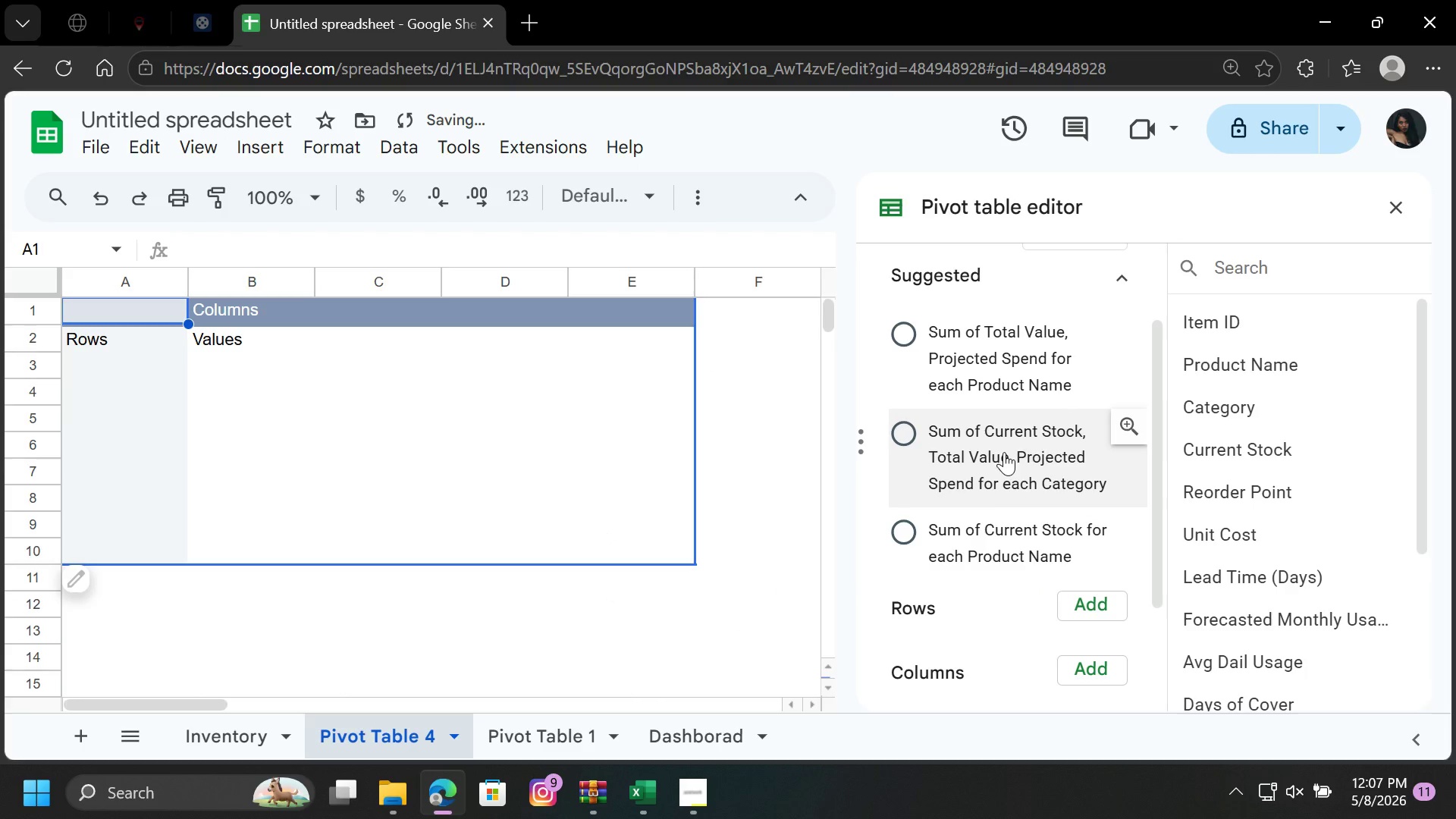 
scroll: coordinate [1014, 493], scroll_direction: down, amount: 1.0
 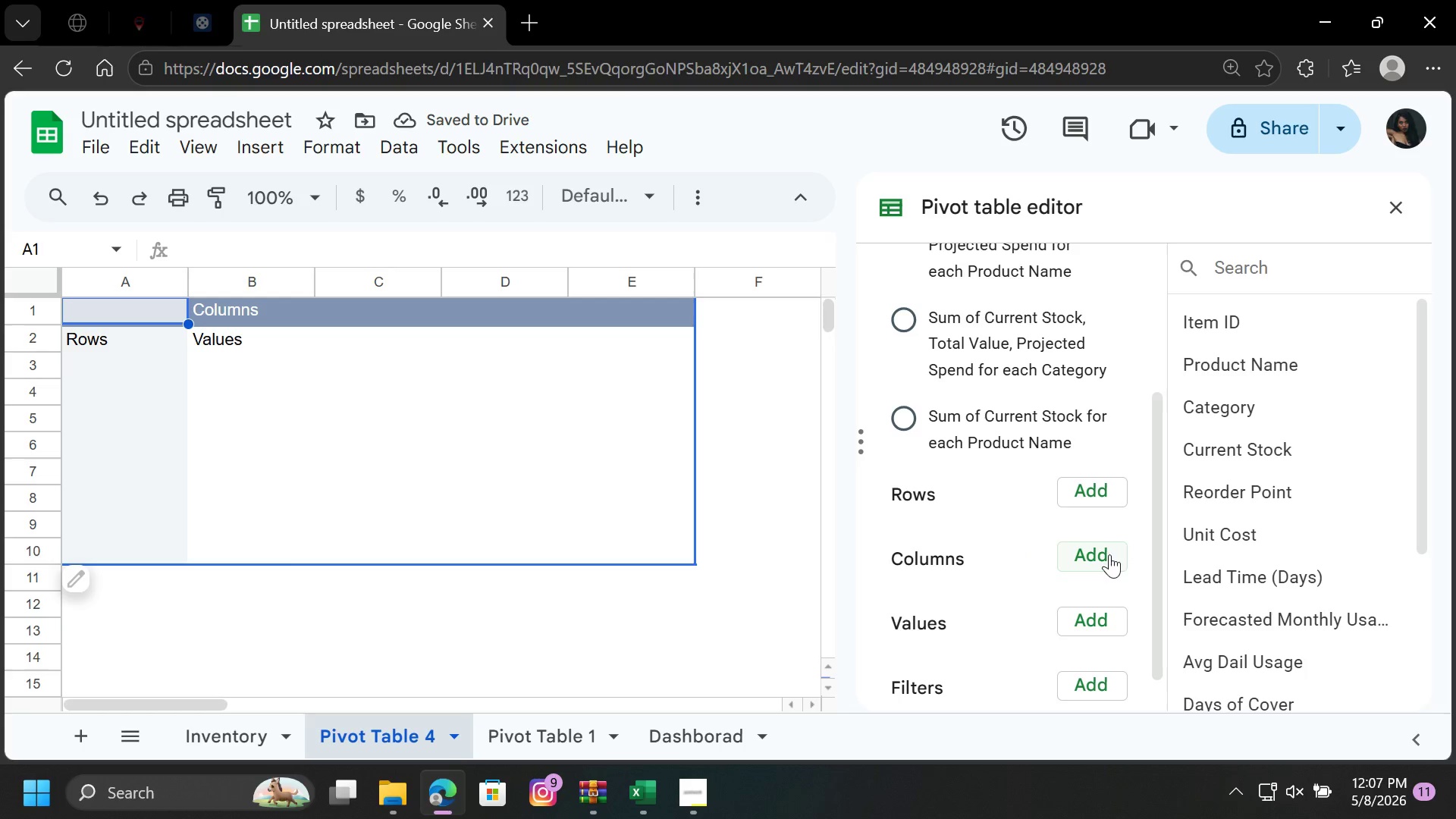 
left_click([1097, 494])
 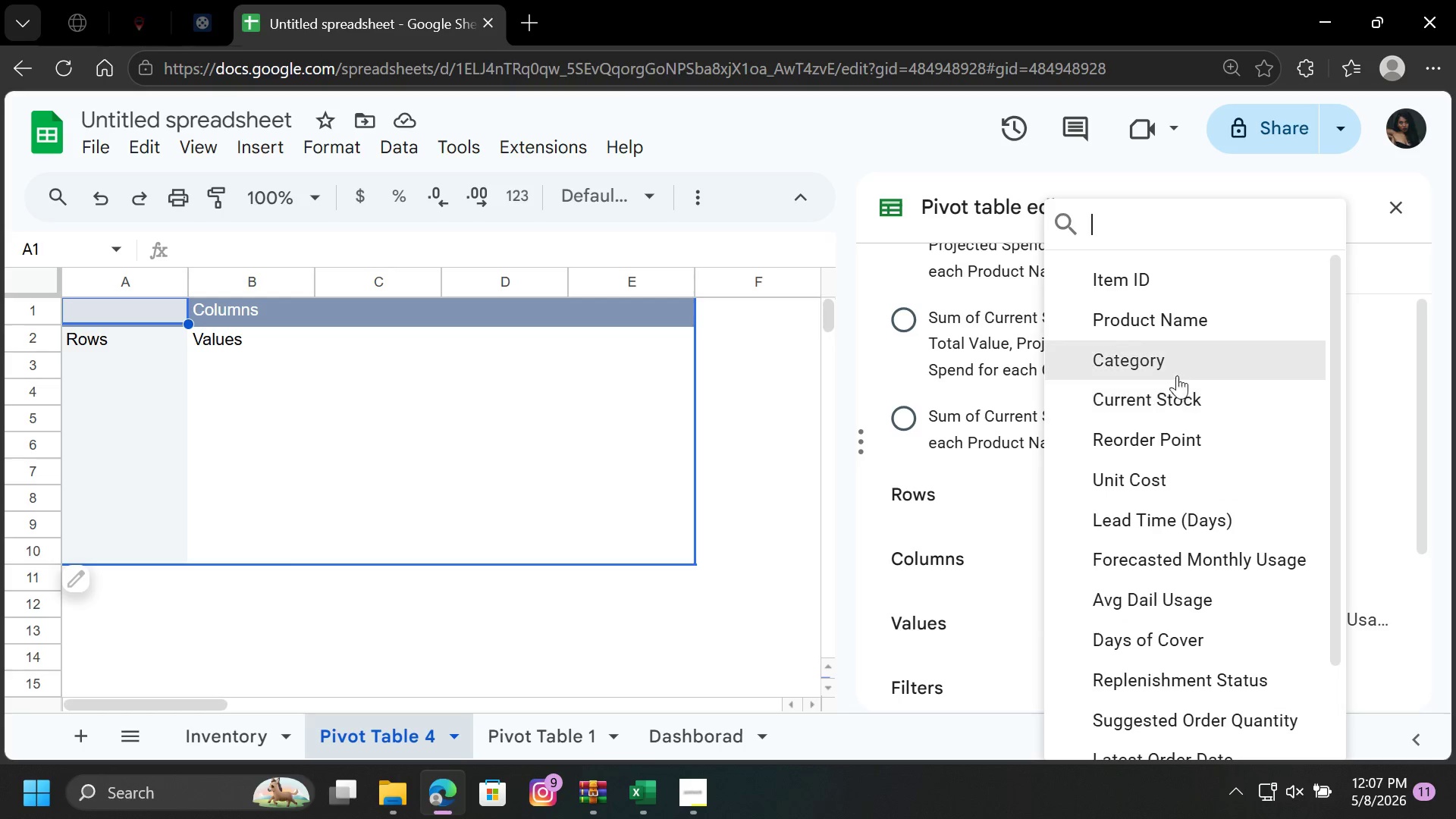 
left_click([1200, 324])
 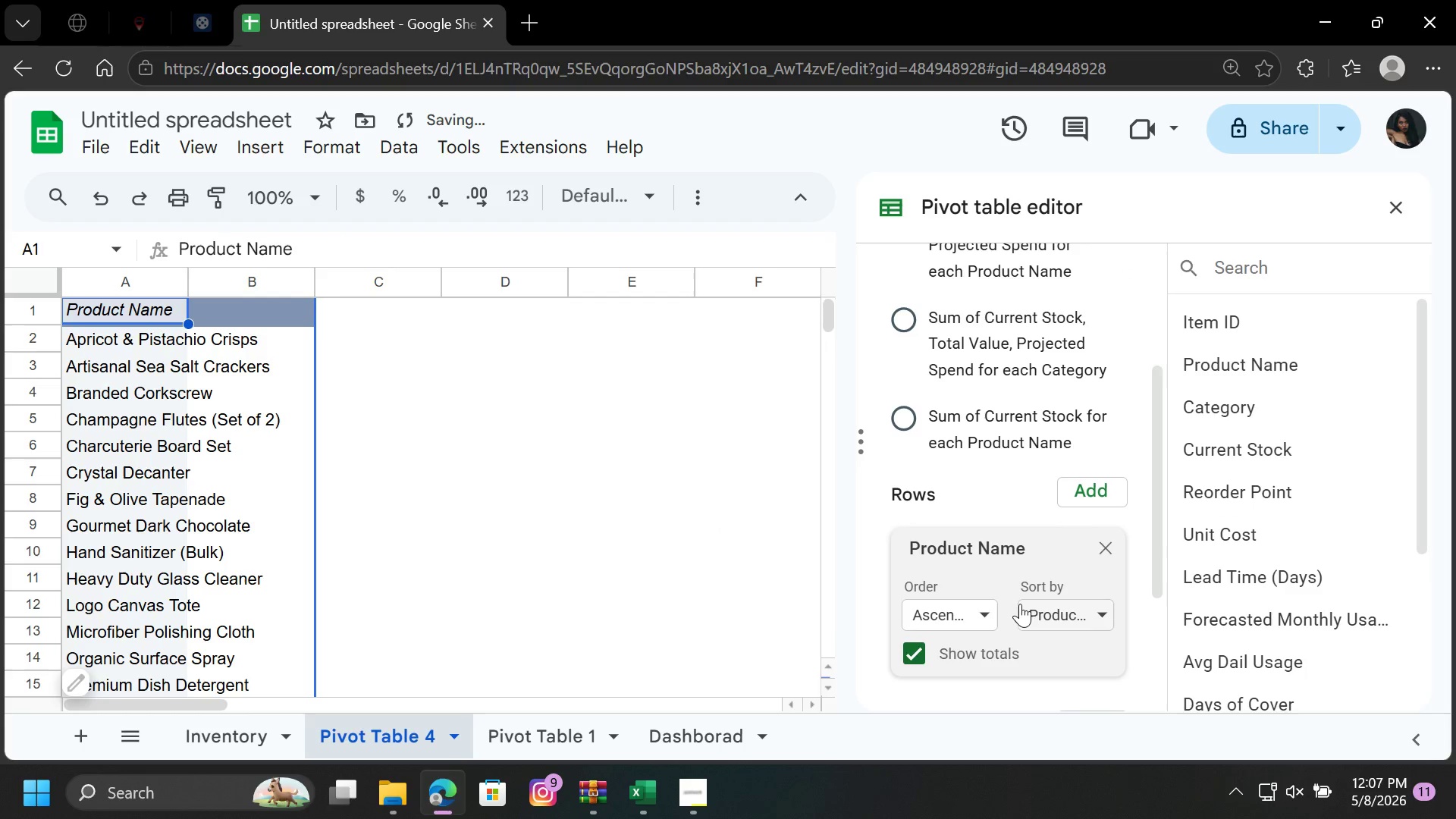 
scroll: coordinate [1026, 601], scroll_direction: down, amount: 2.0
 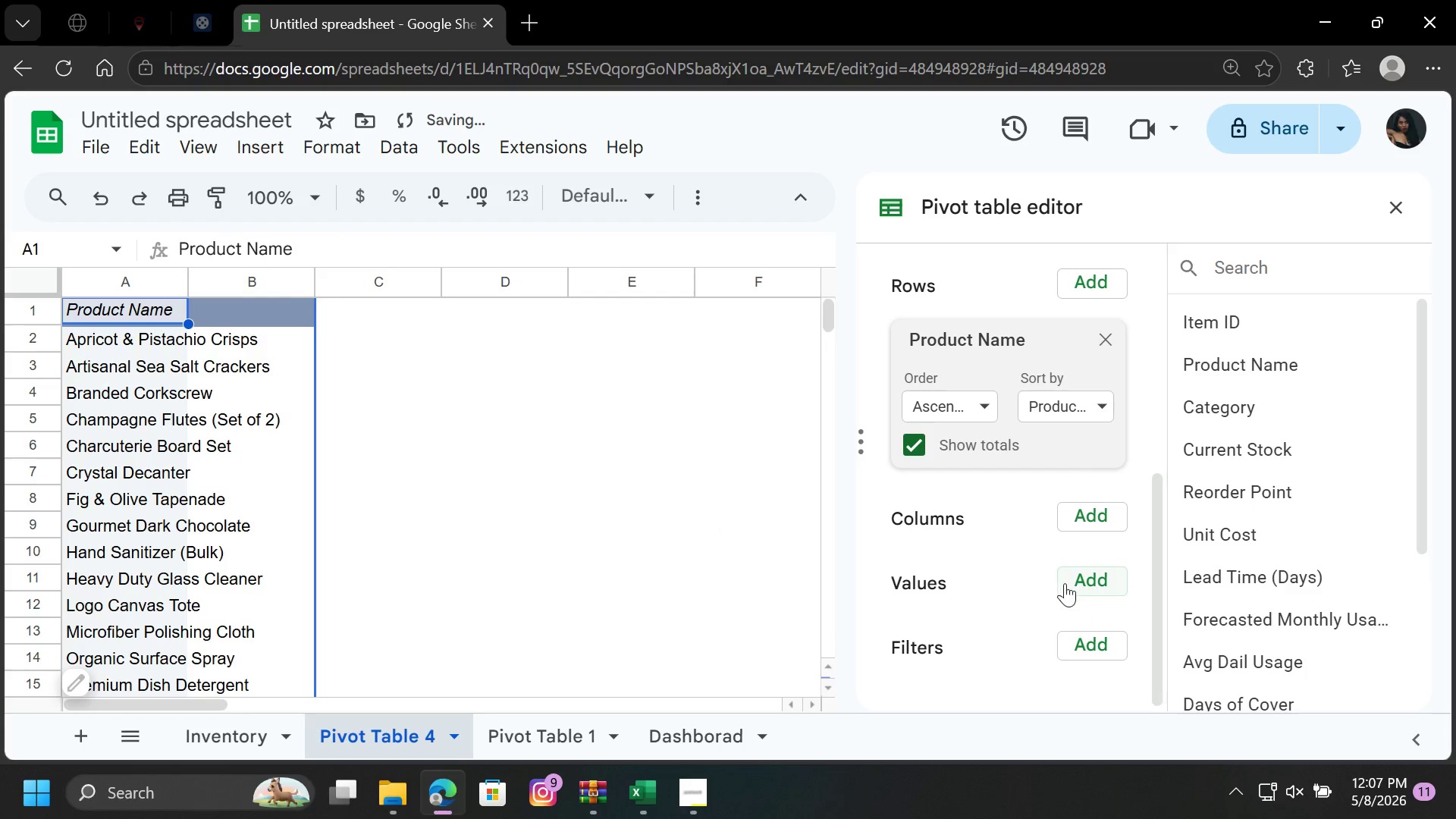 
left_click([1075, 578])
 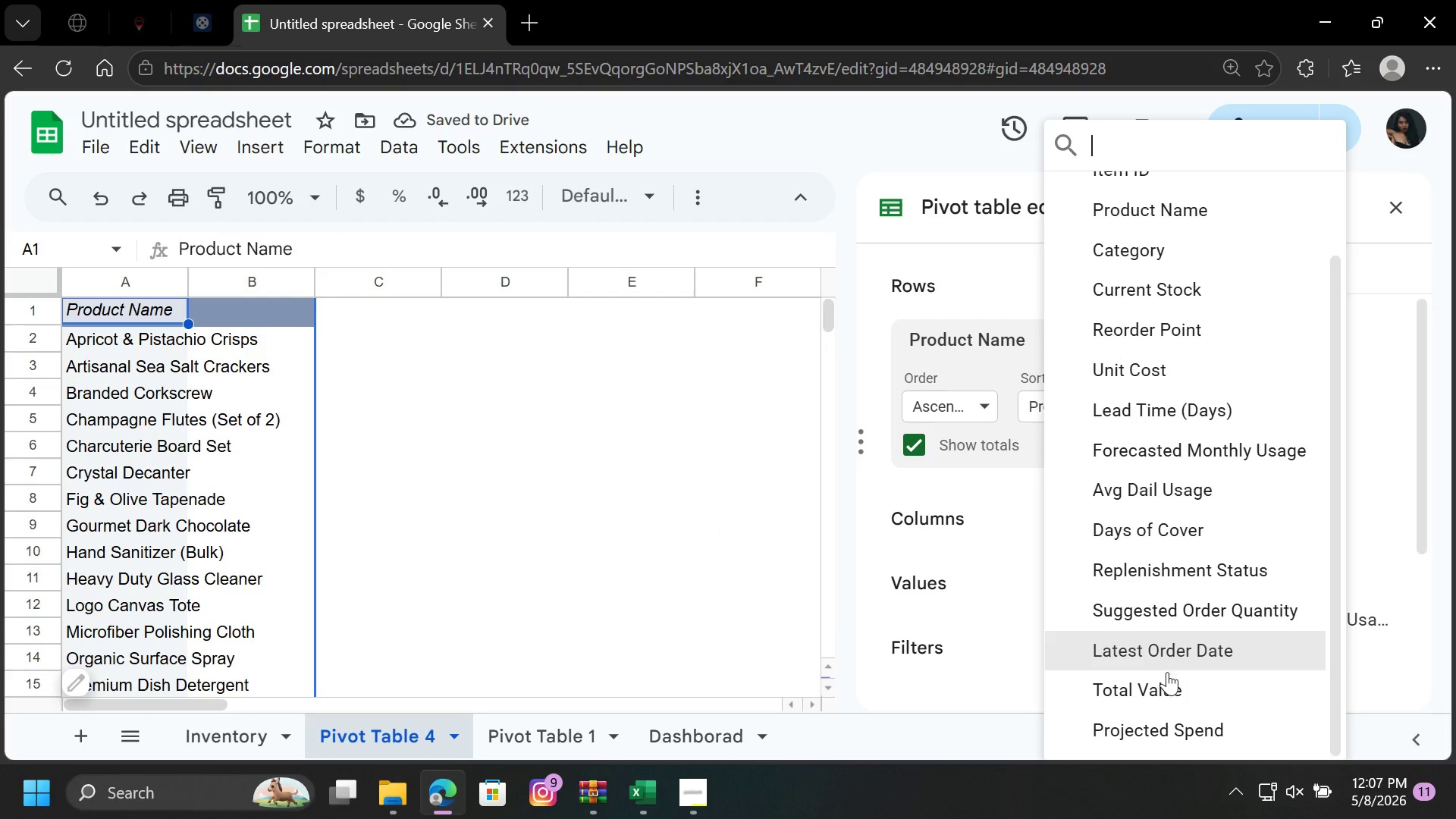 
left_click([1175, 686])
 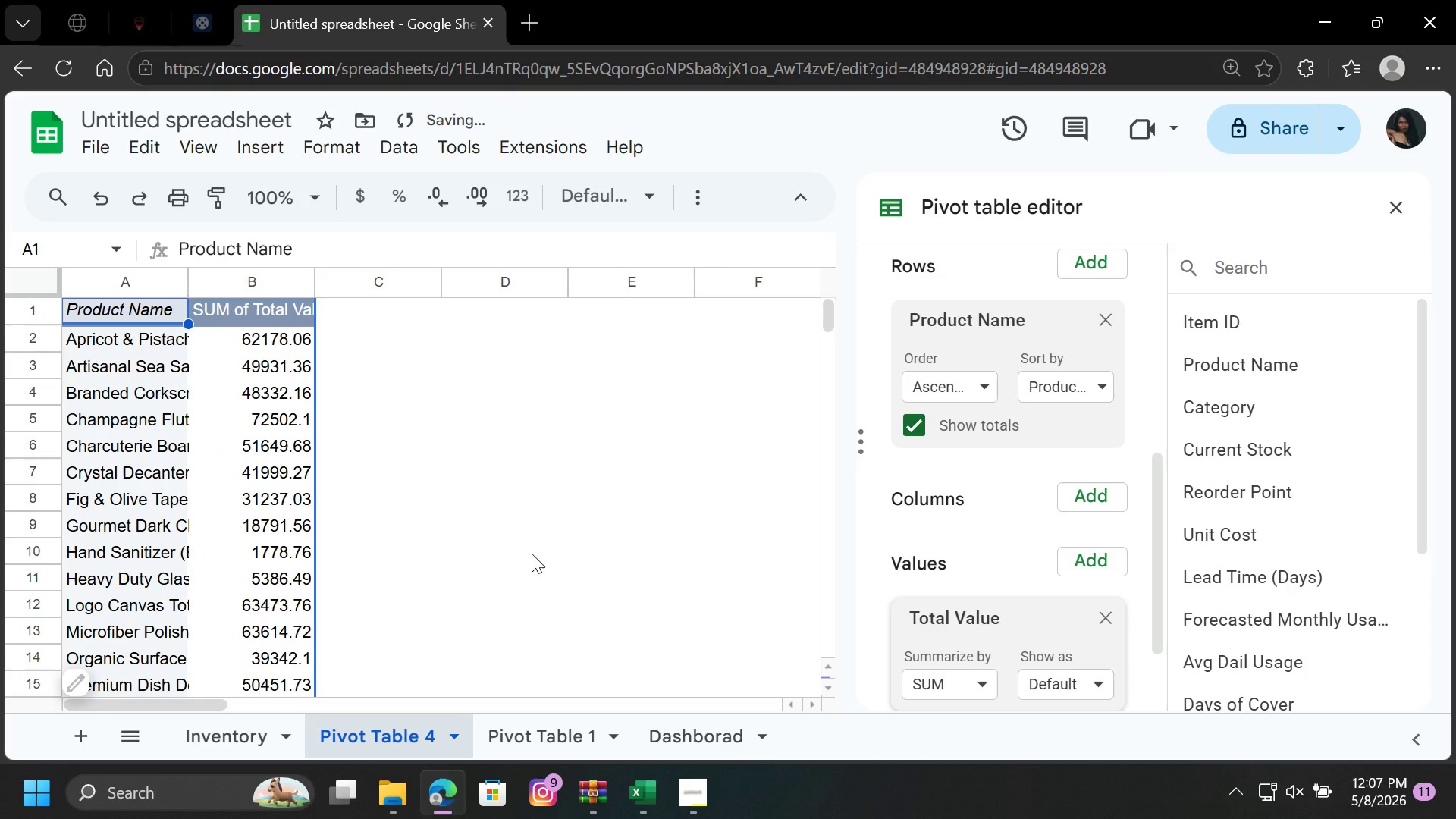 
left_click([515, 550])
 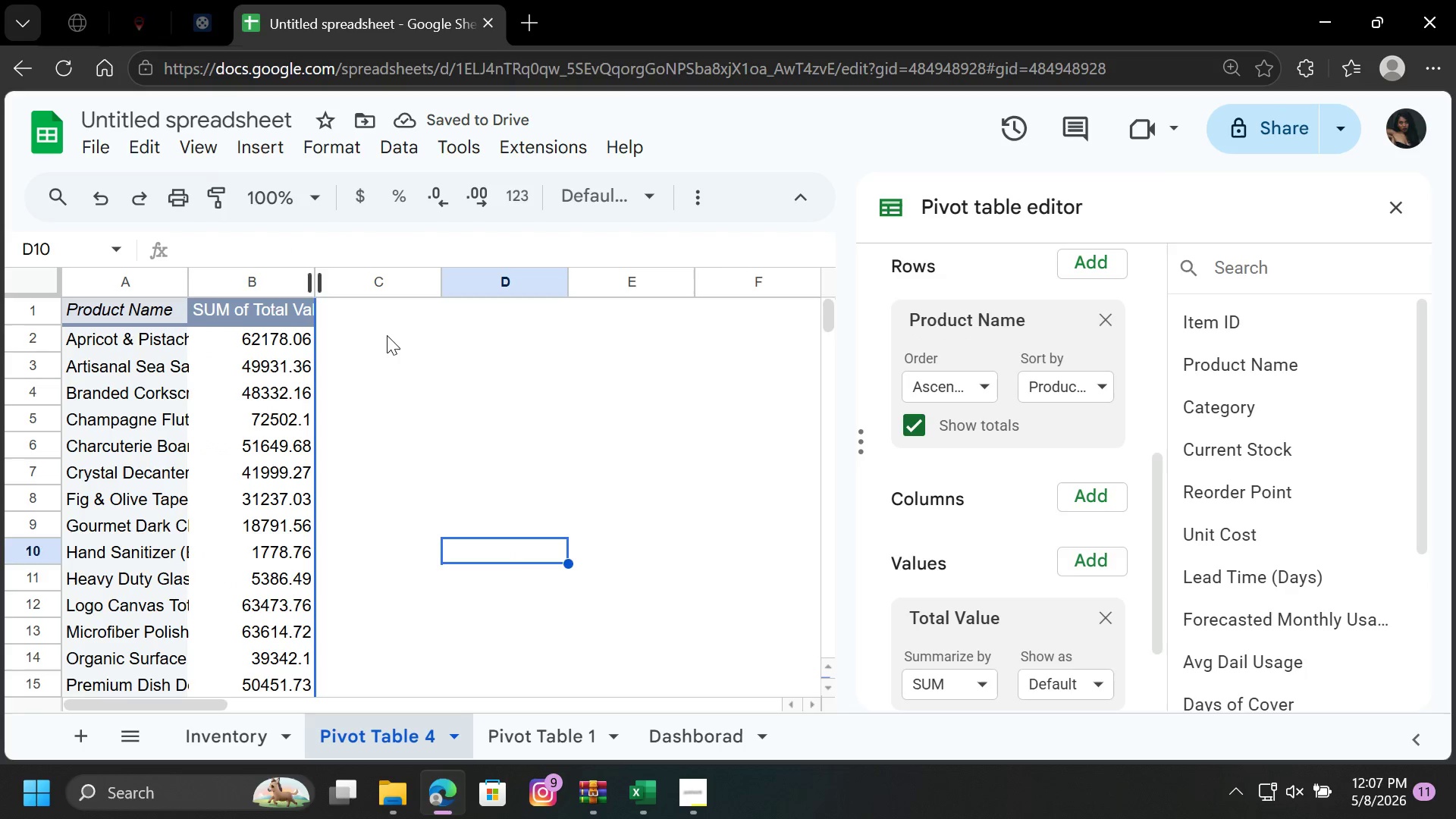 
left_click_drag(start_coordinate=[187, 277], to_coordinate=[241, 284])
 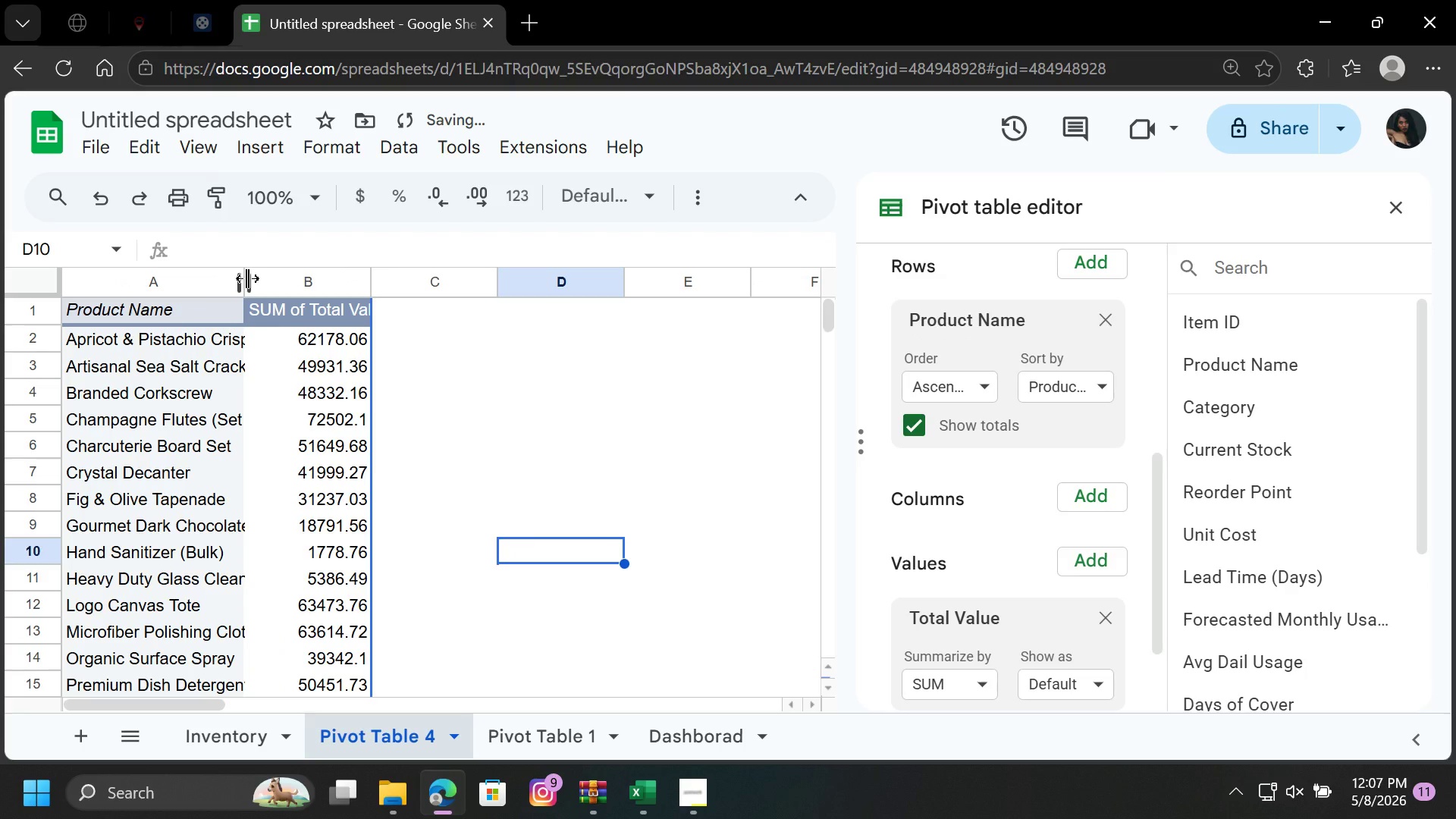 
left_click_drag(start_coordinate=[247, 278], to_coordinate=[296, 285])
 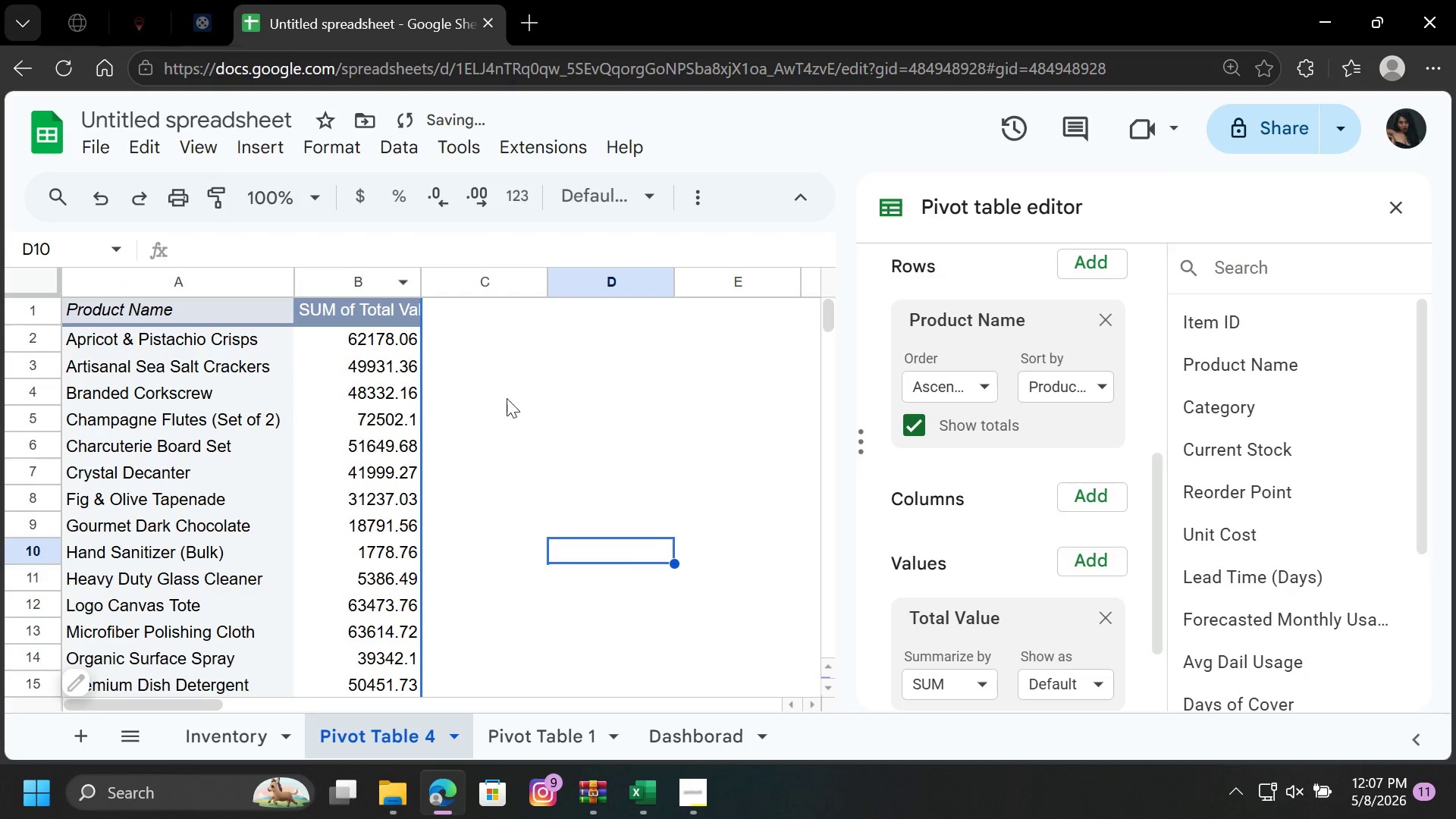 
left_click([574, 418])
 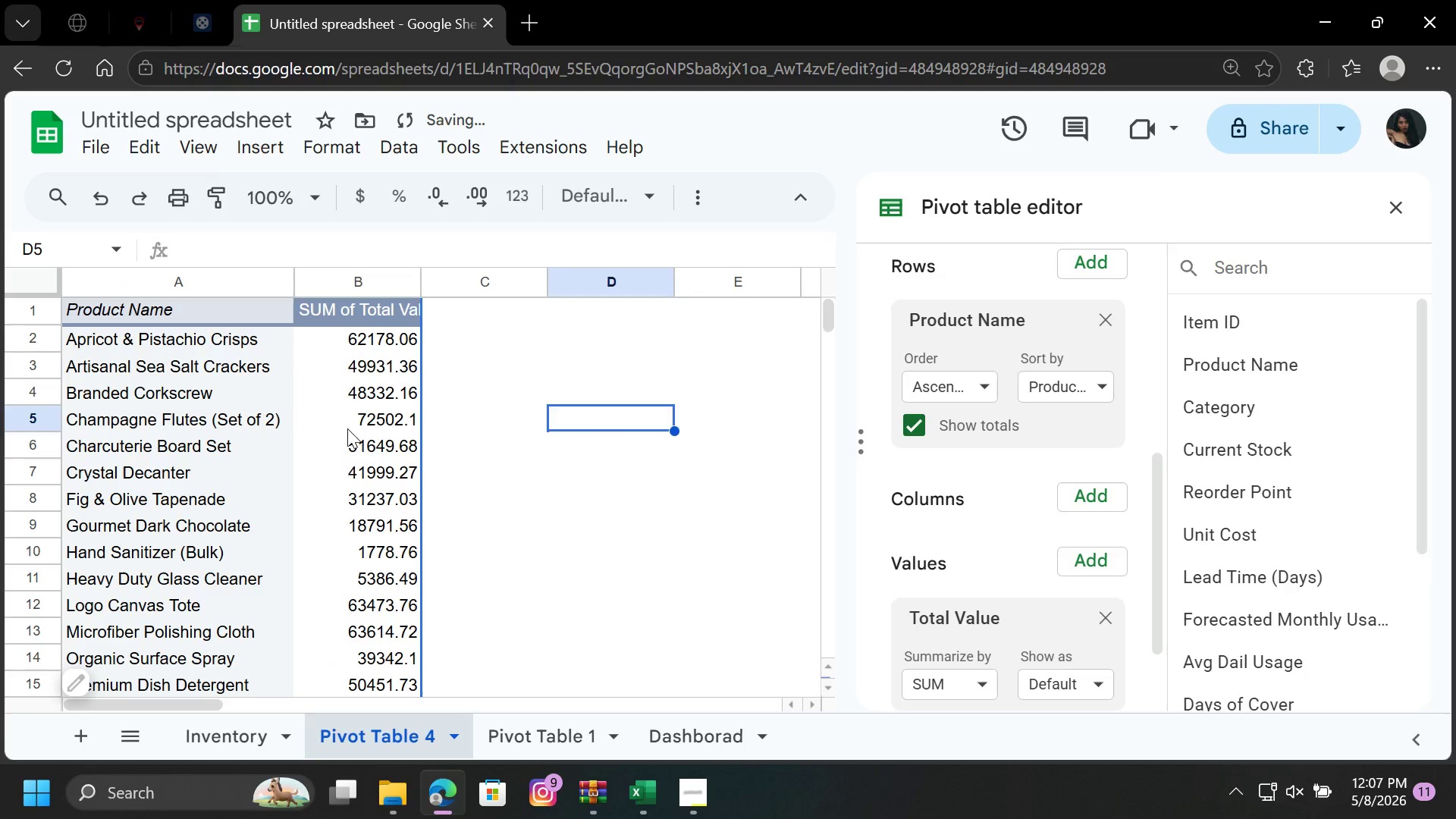 
left_click([347, 428])
 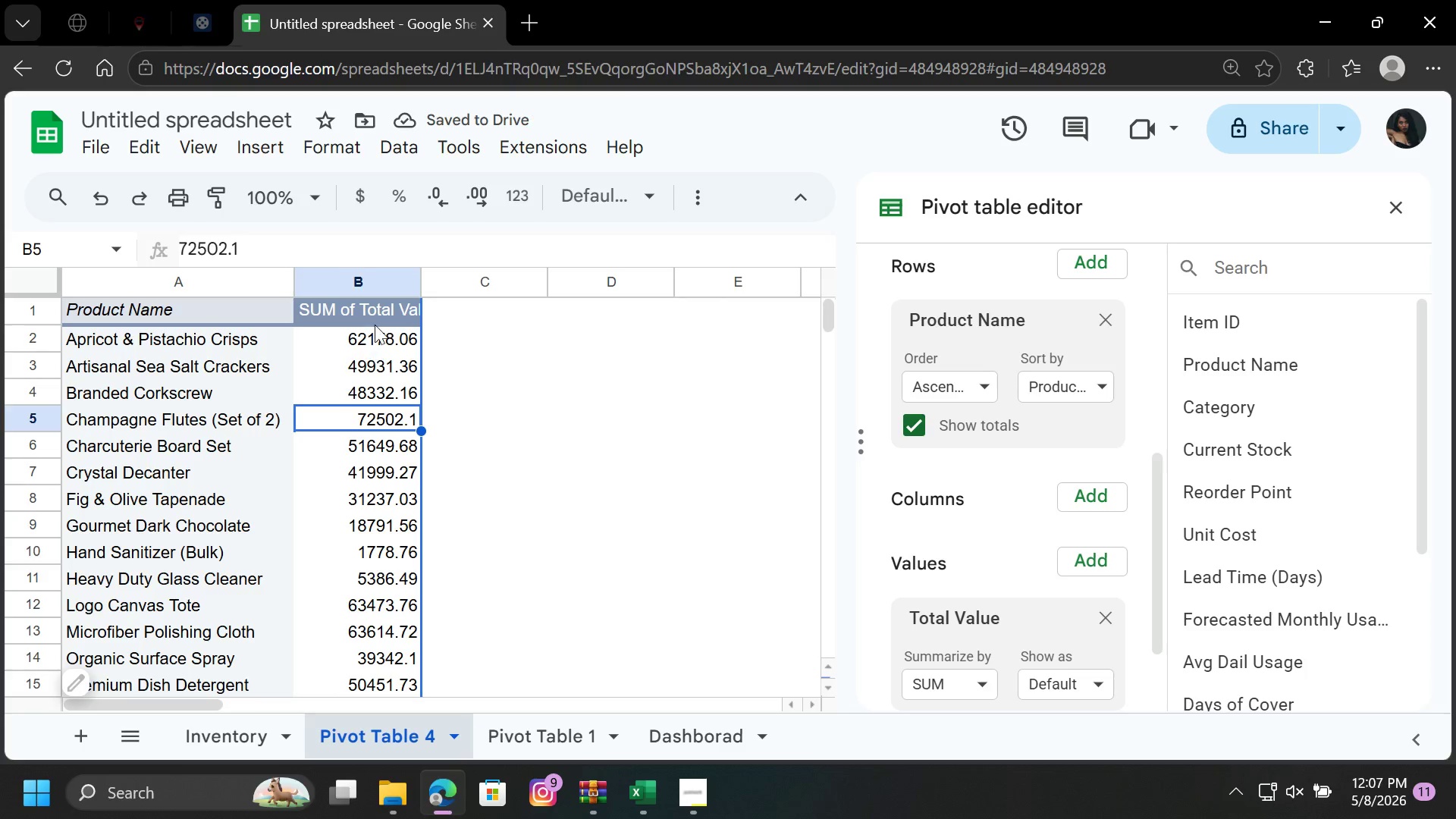 
left_click_drag(start_coordinate=[350, 331], to_coordinate=[387, 661])
 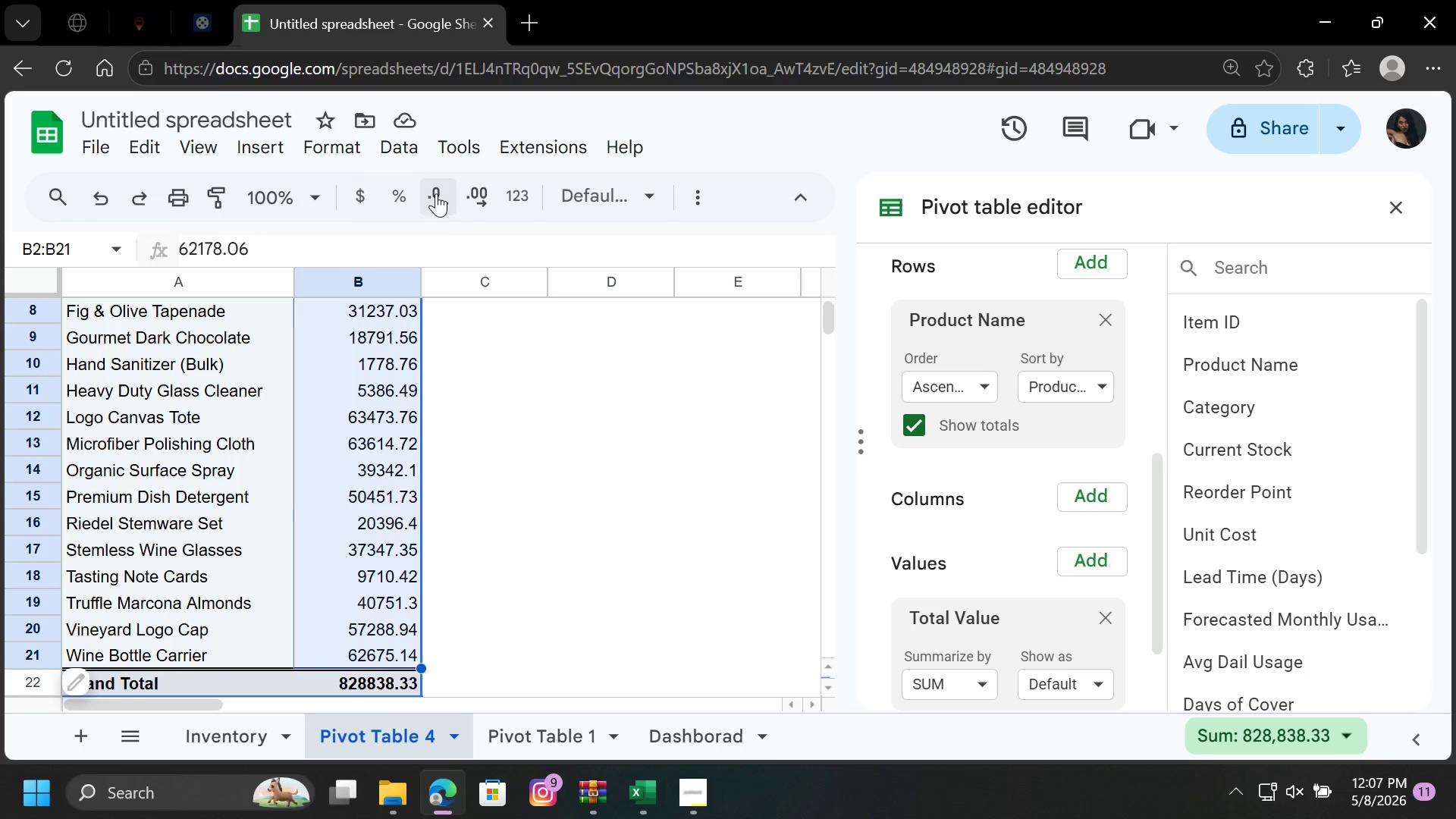 
left_click([528, 191])
 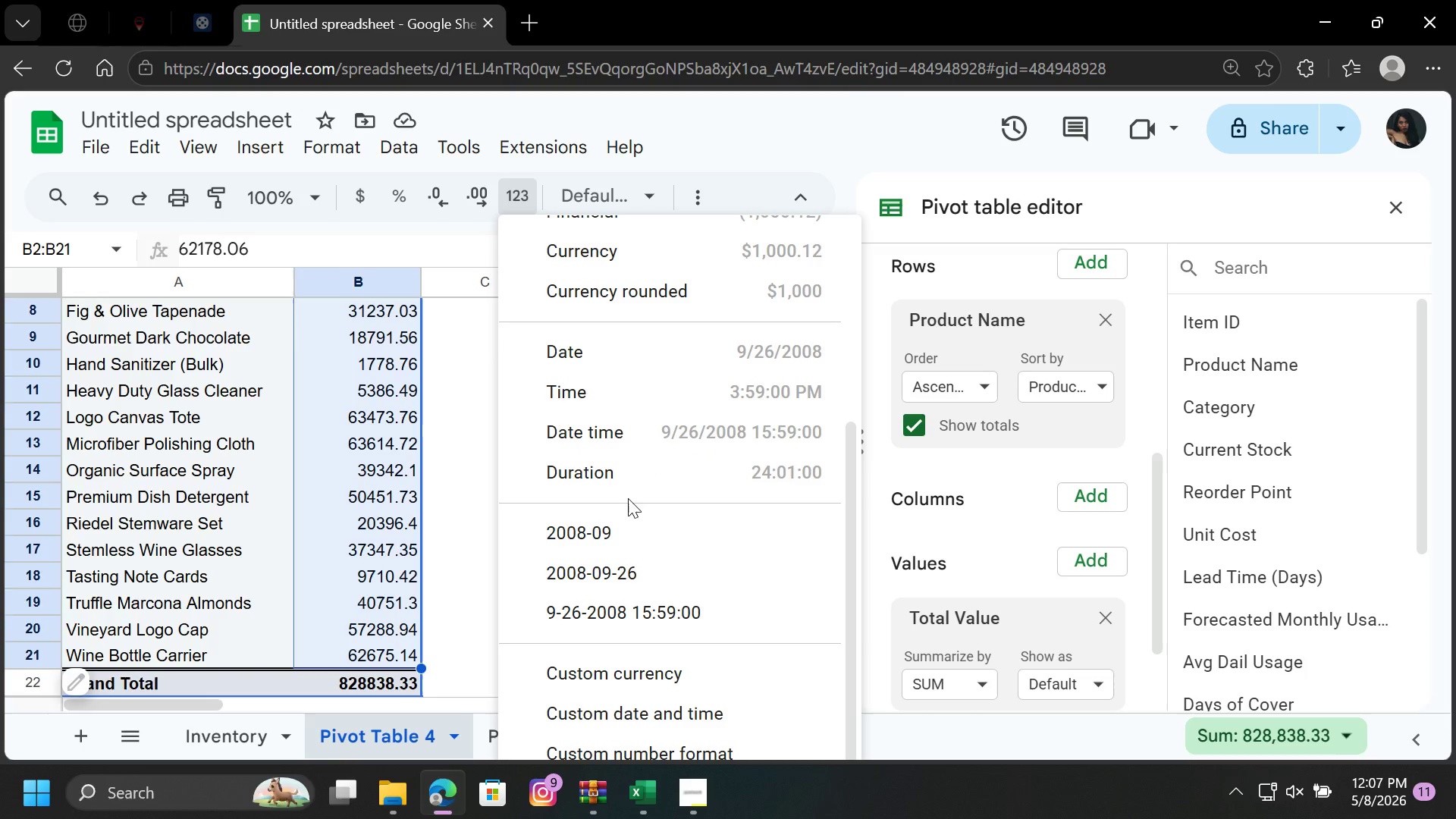 
scroll: coordinate [632, 522], scroll_direction: up, amount: 5.0
 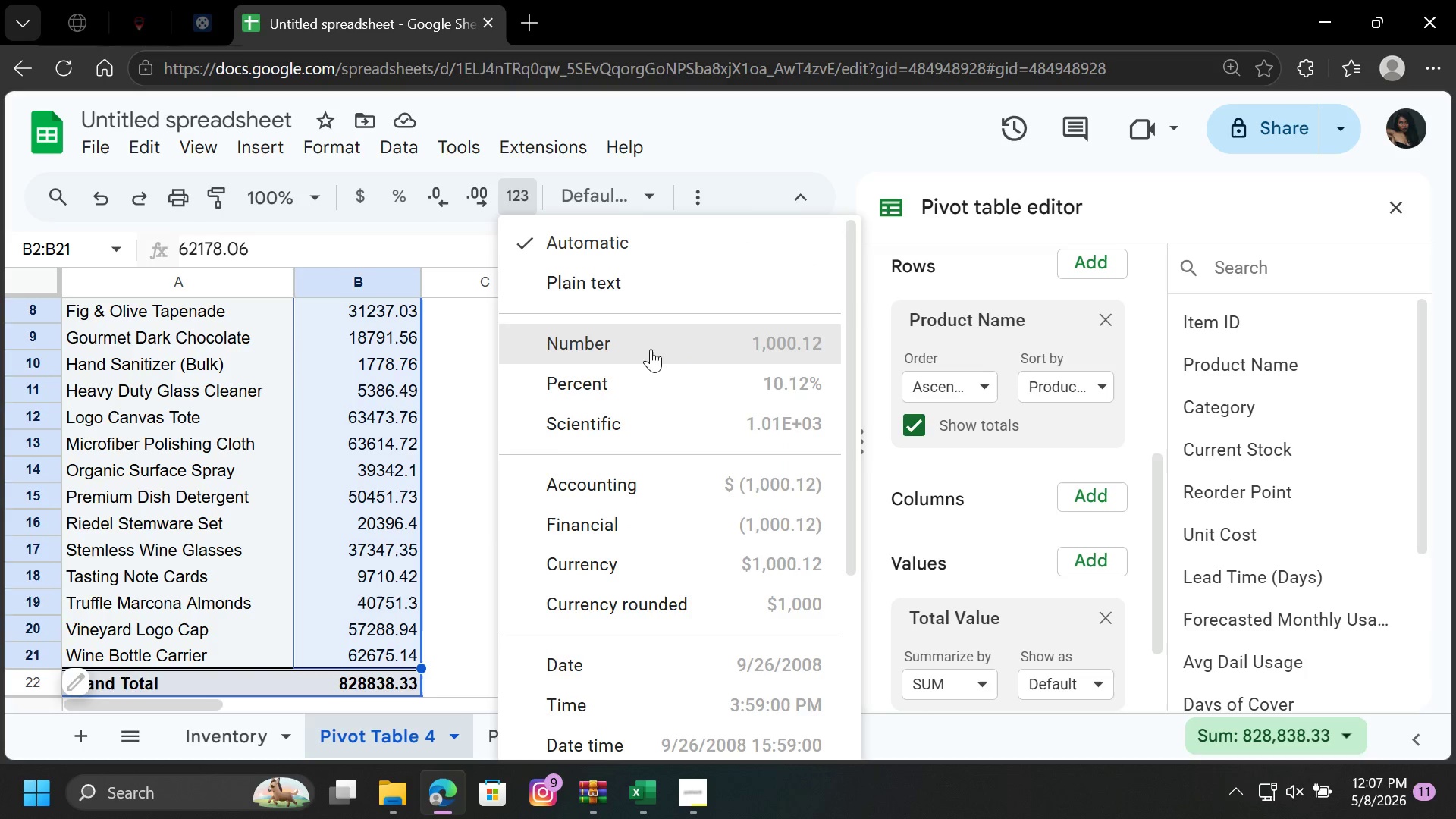 
left_click([652, 347])
 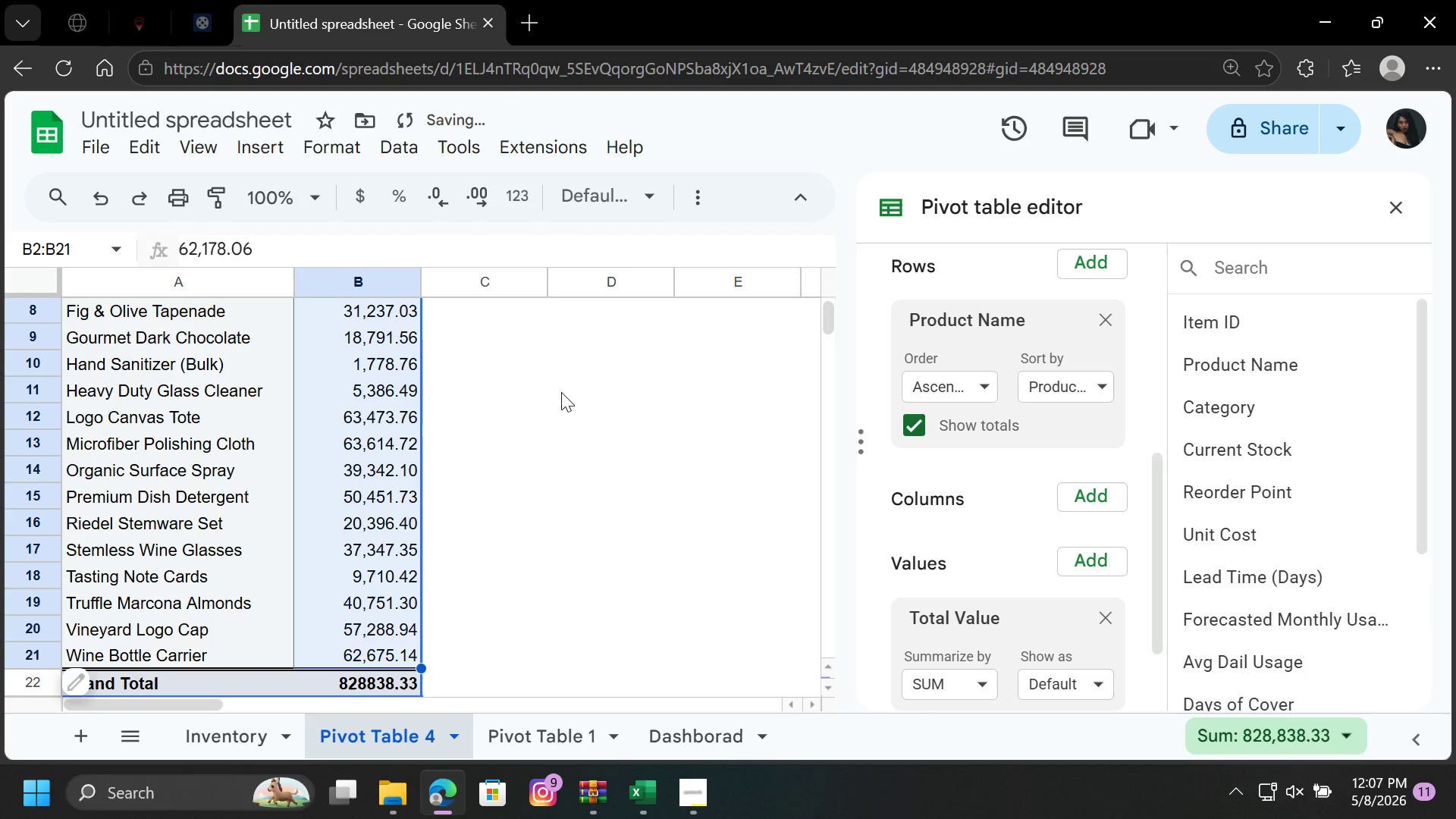 
left_click([557, 394])
 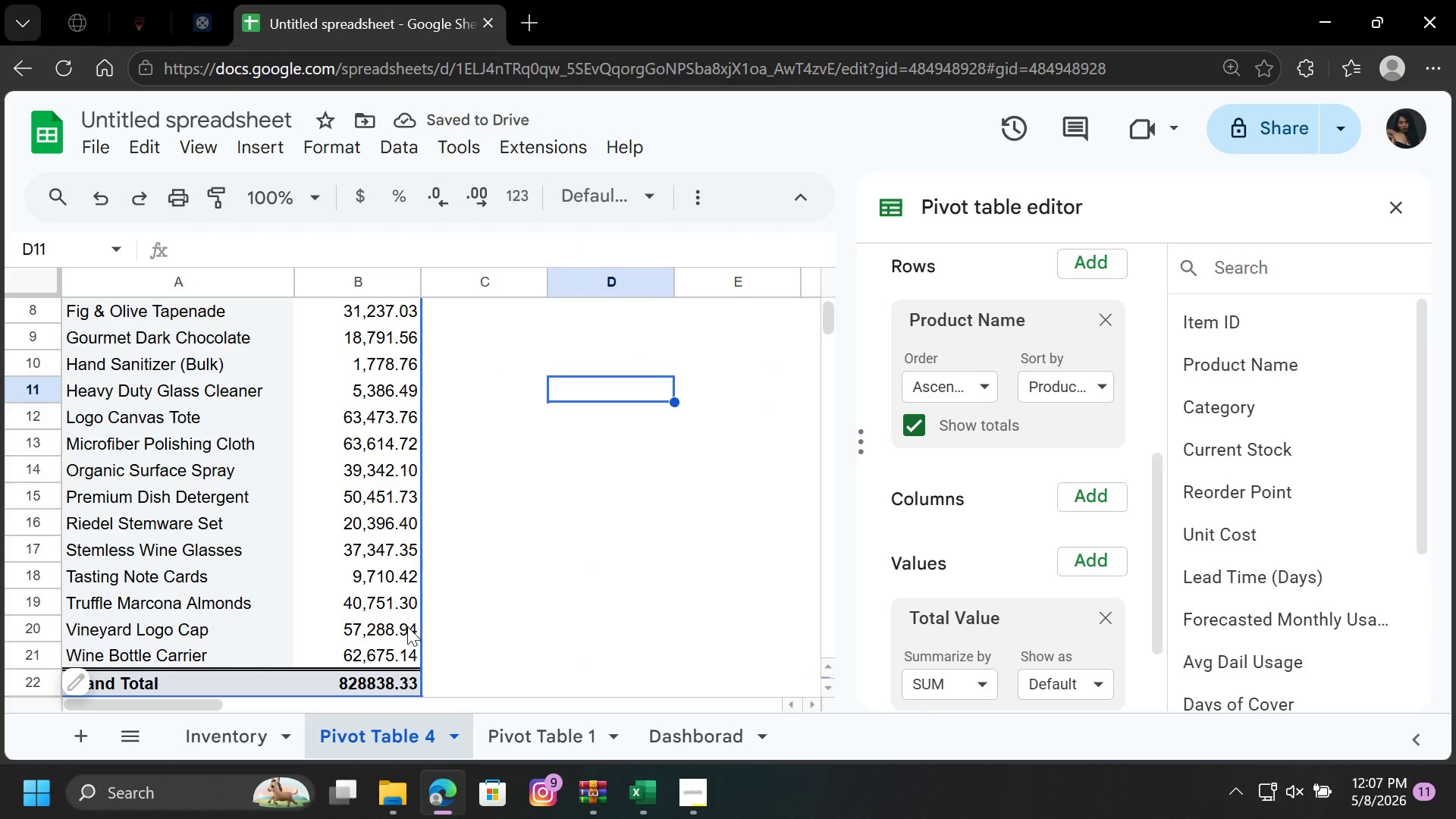 
scroll: coordinate [382, 472], scroll_direction: up, amount: 3.0
 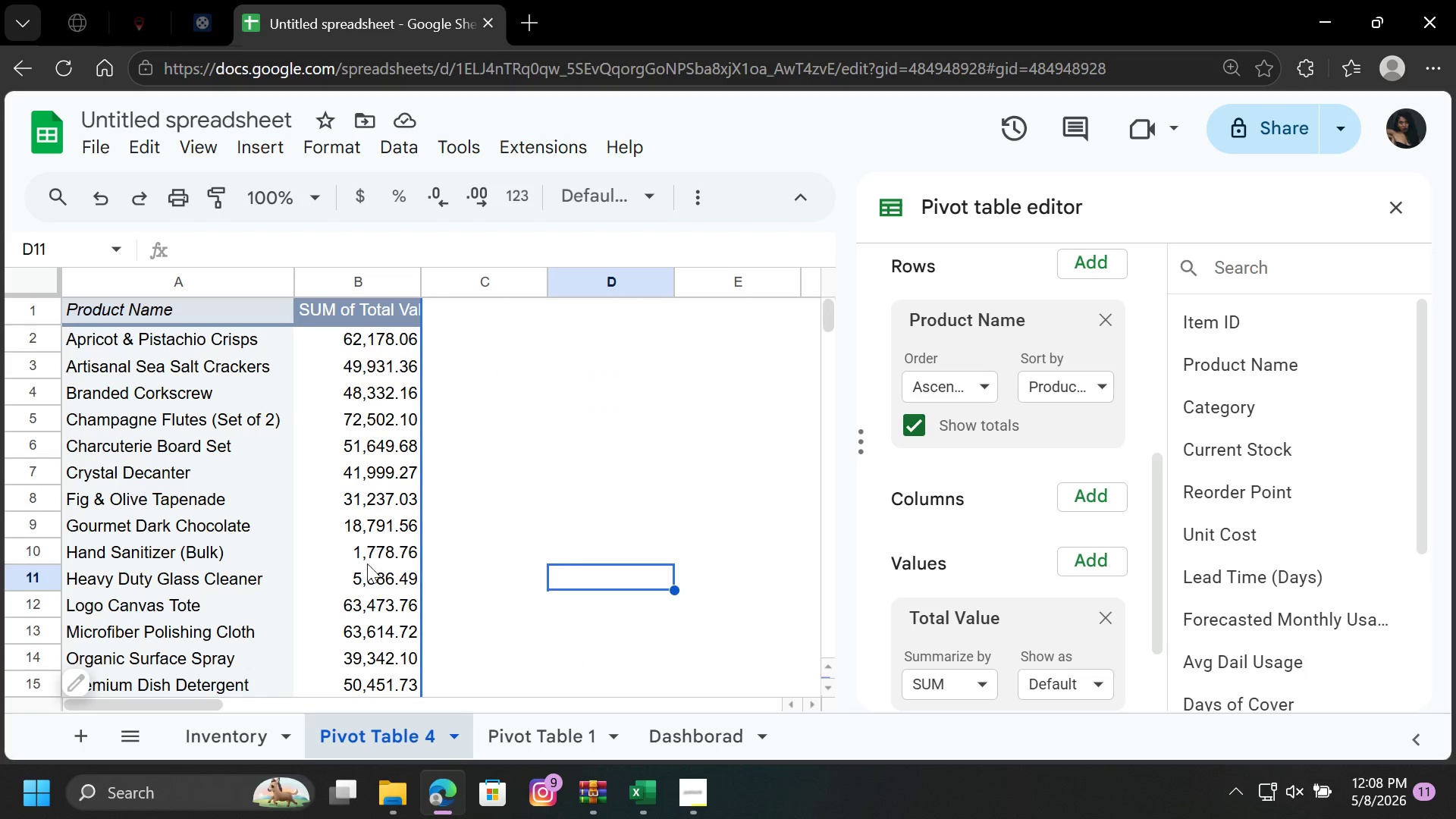 
scroll: coordinate [359, 608], scroll_direction: down, amount: 6.0
 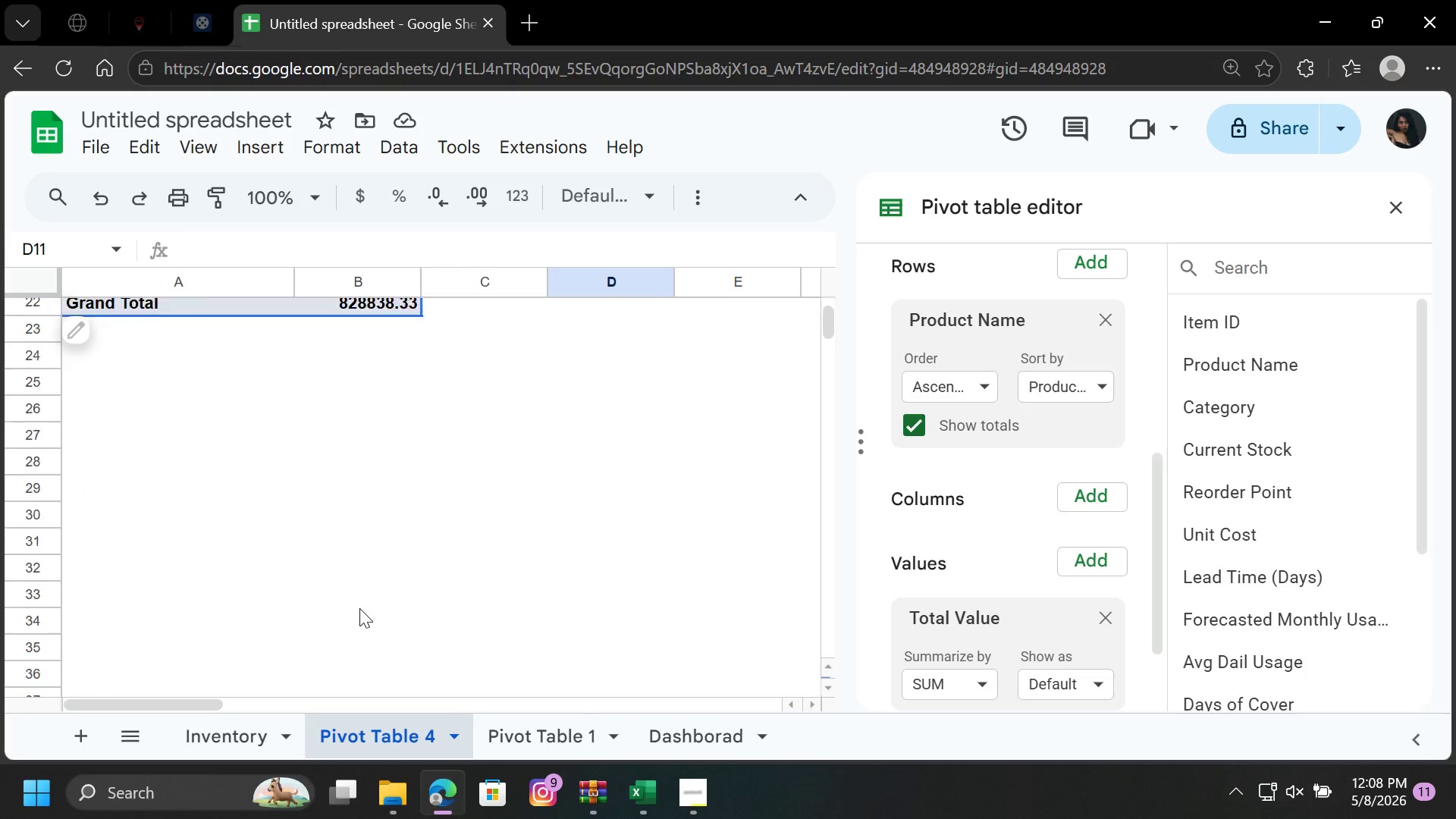 
scroll: coordinate [359, 608], scroll_direction: up, amount: 7.0
 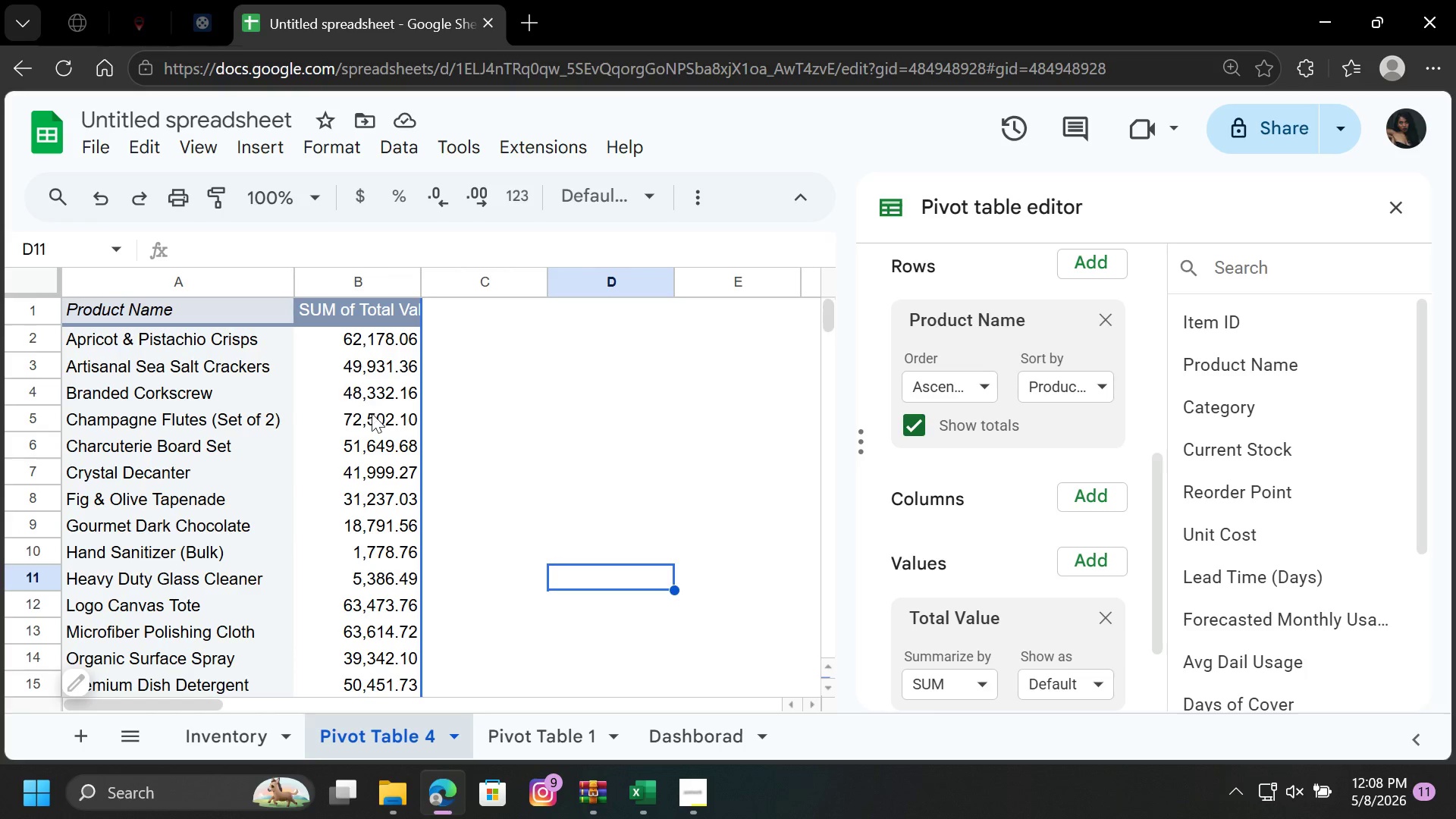 
left_click([370, 419])
 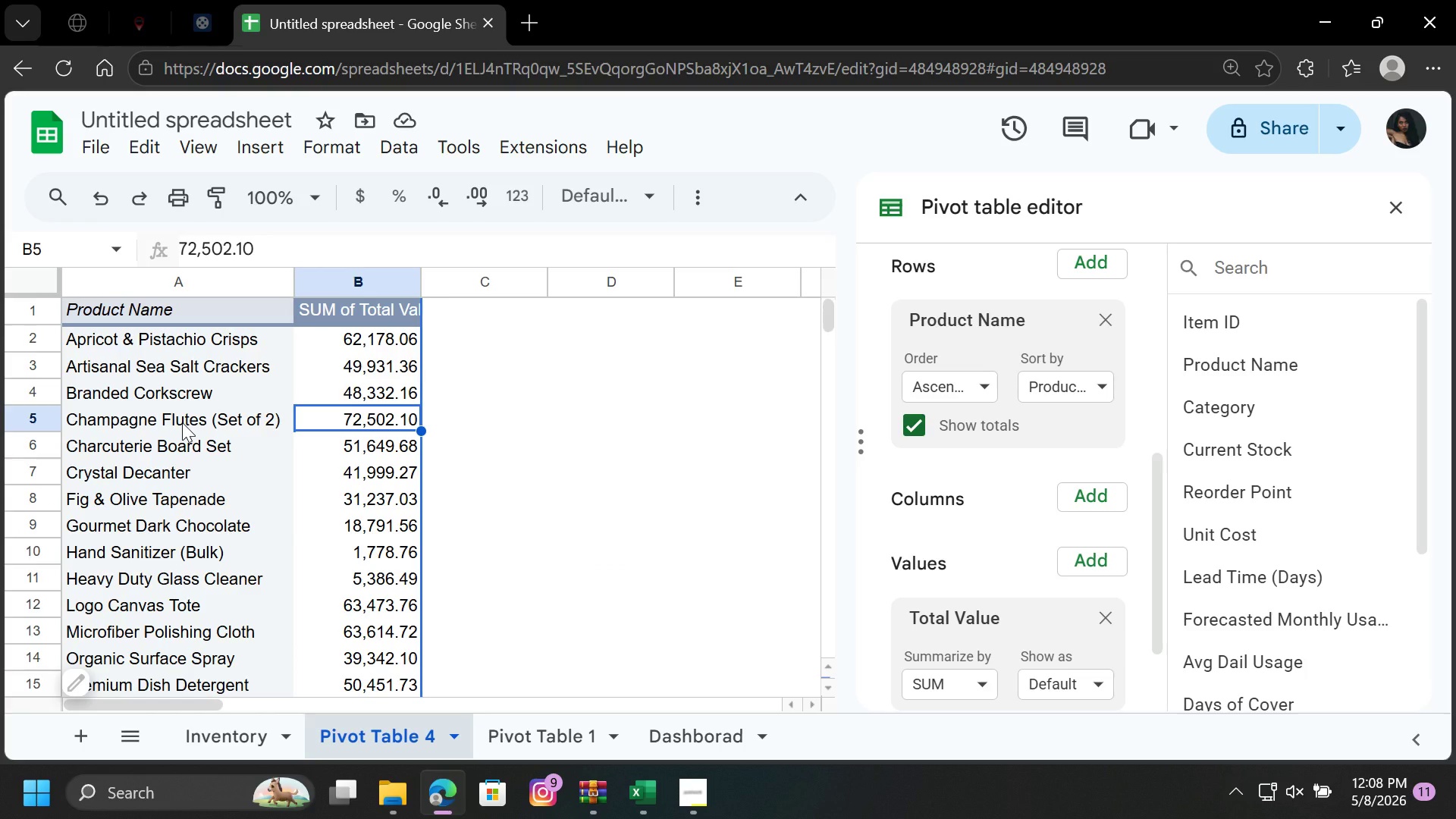 
left_click_drag(start_coordinate=[182, 422], to_coordinate=[341, 429])
 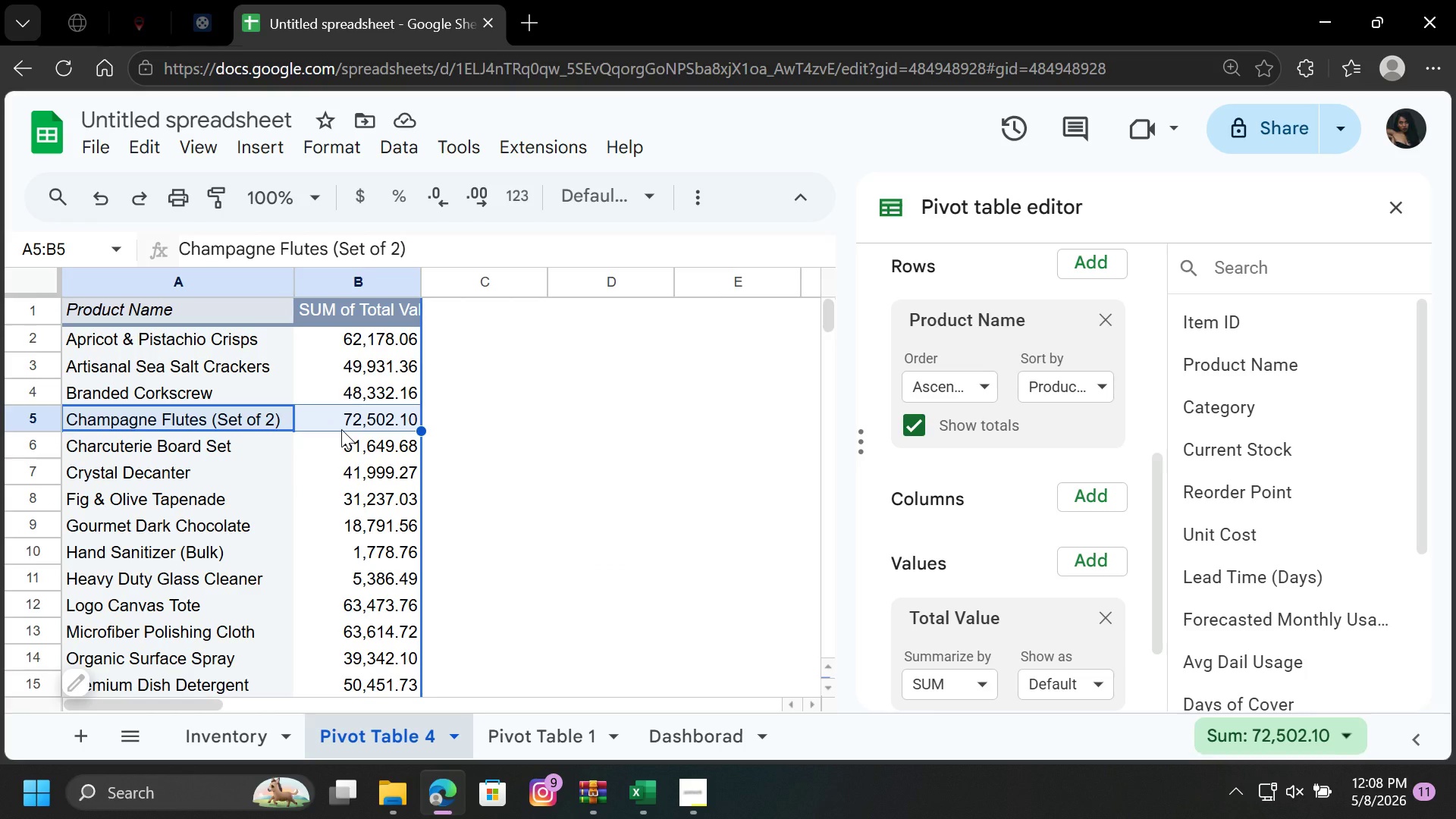 
right_click([322, 419])
 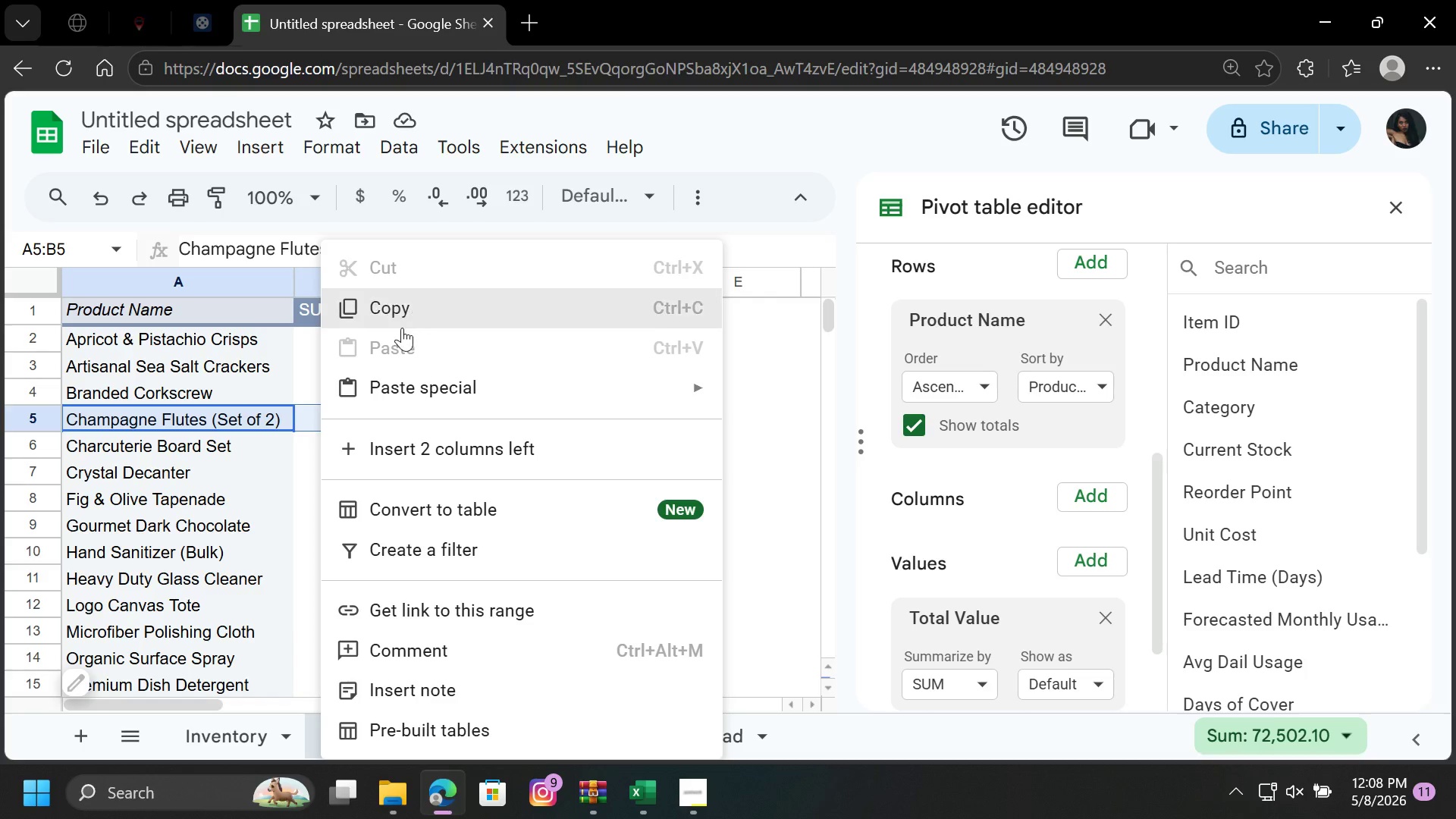 
left_click([391, 317])
 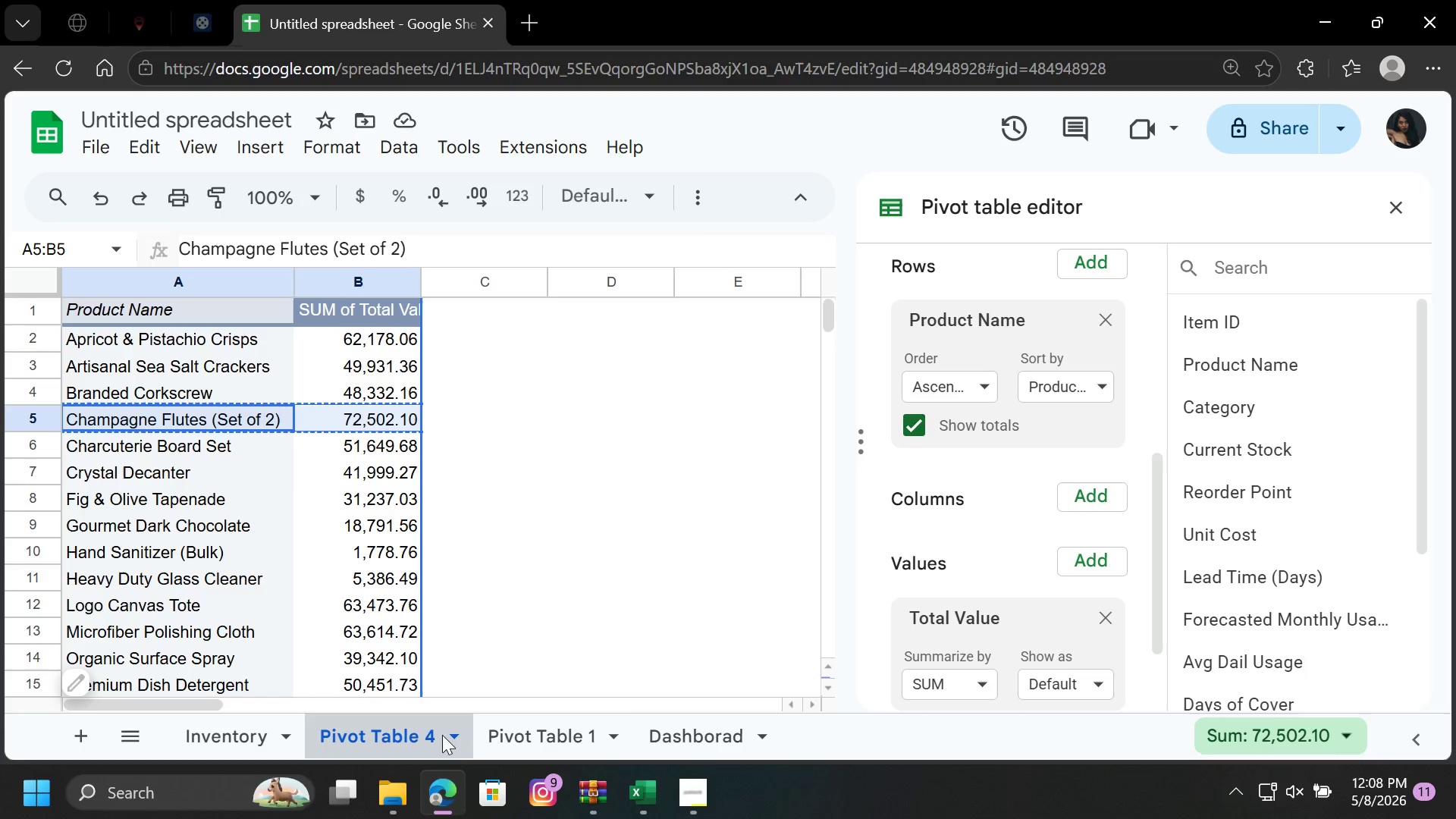 
left_click([513, 730])
 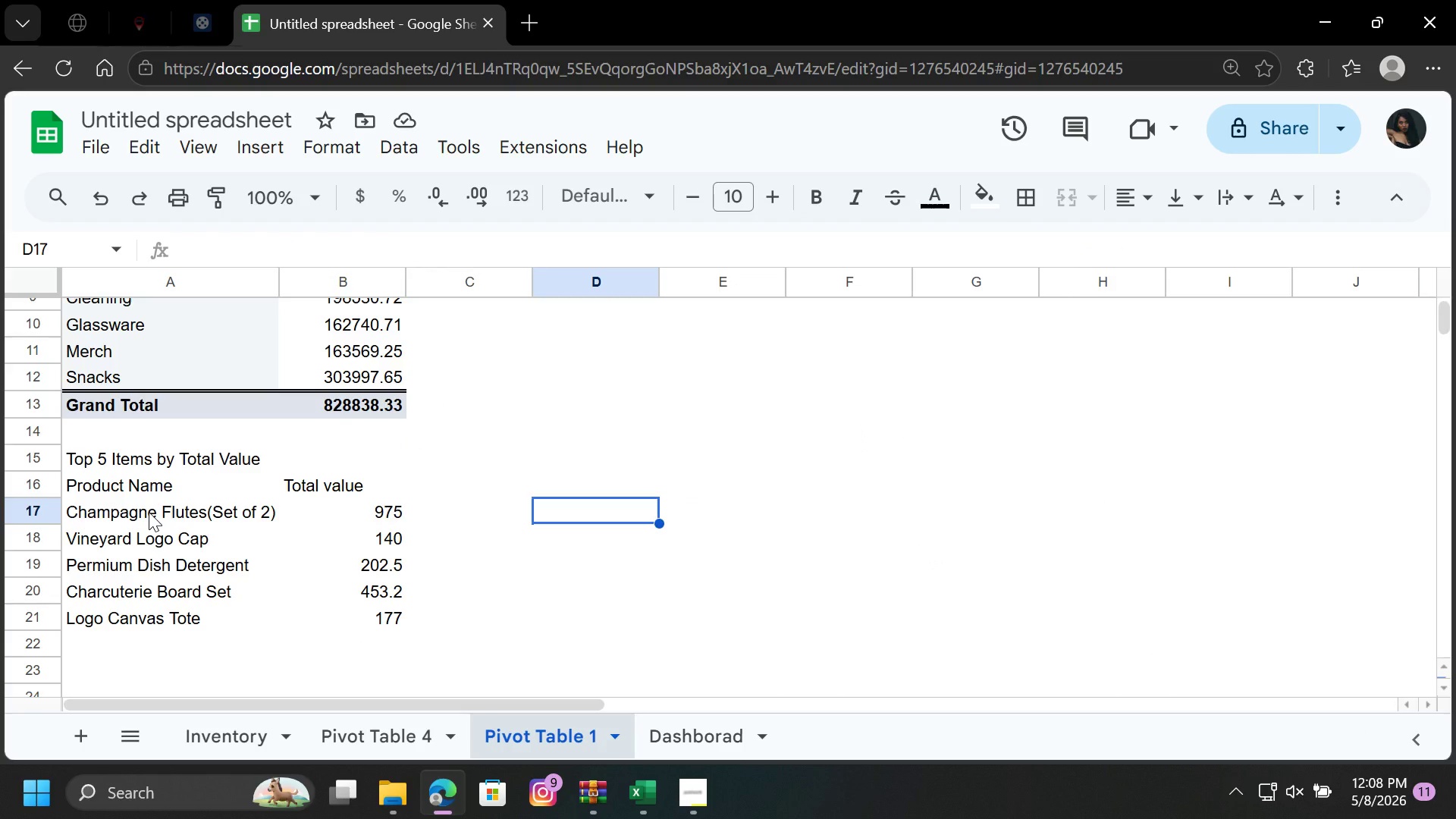 
left_click_drag(start_coordinate=[149, 512], to_coordinate=[317, 515])
 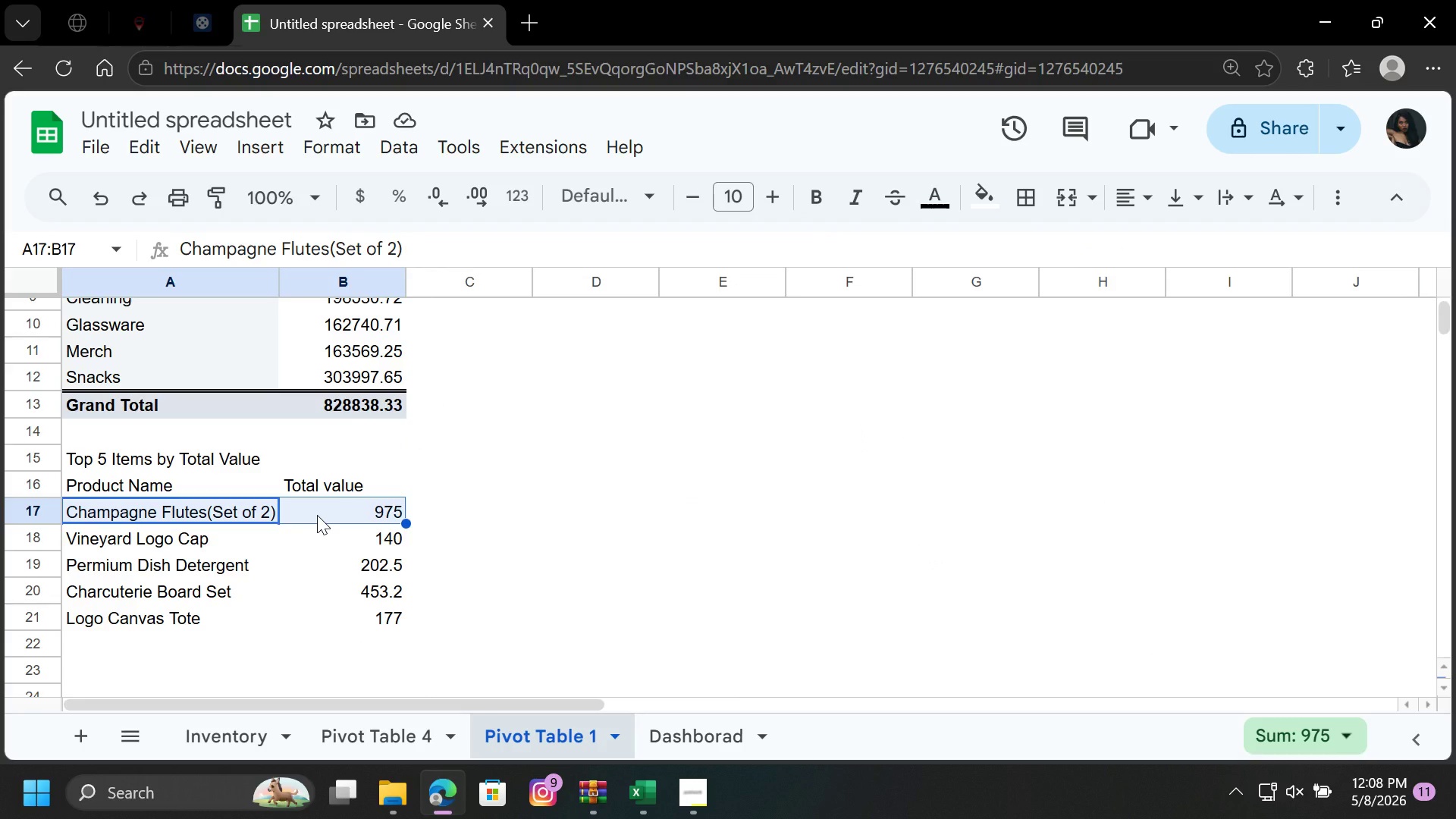 
key(Control+V)
 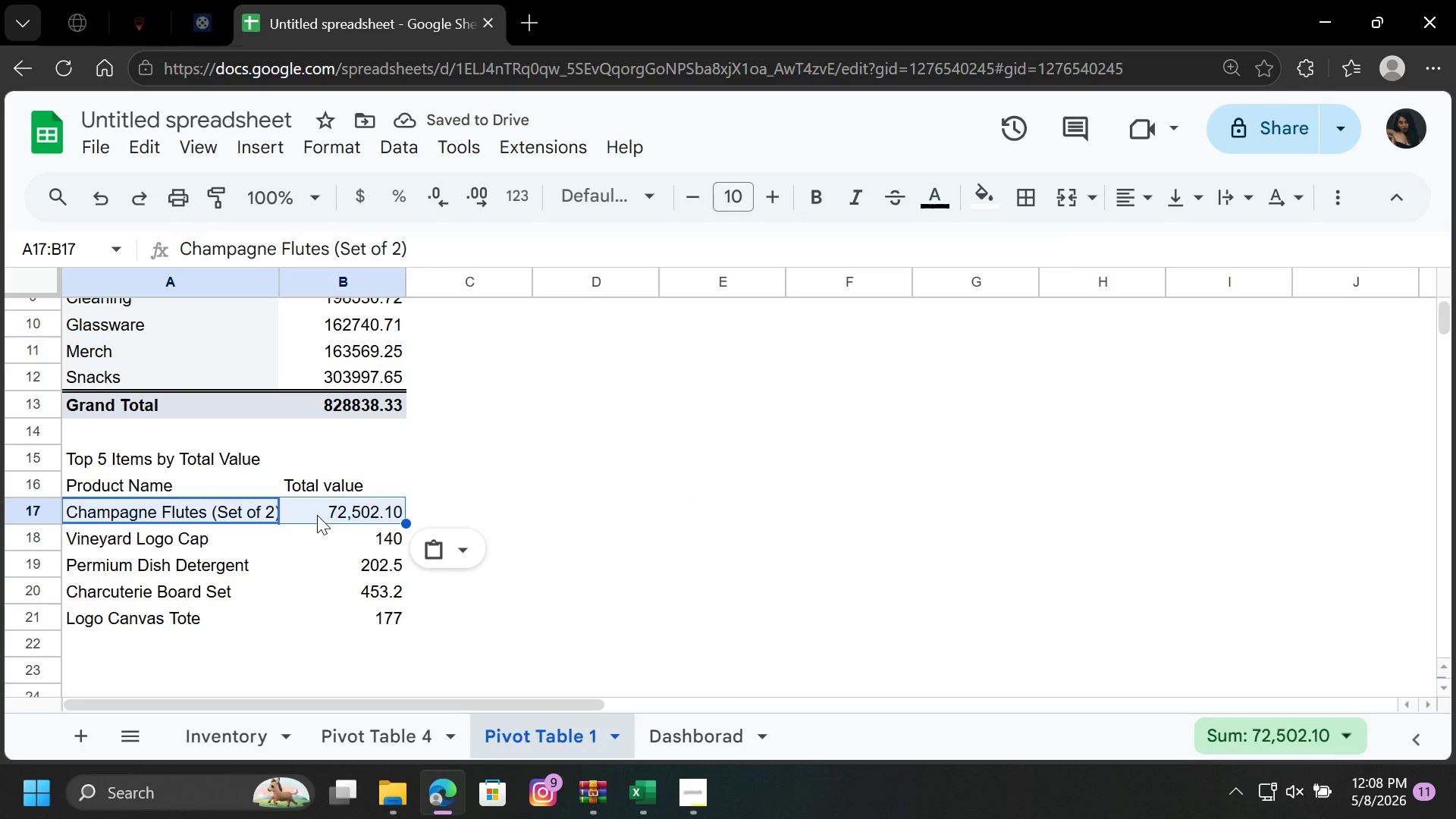 
left_click([557, 475])
 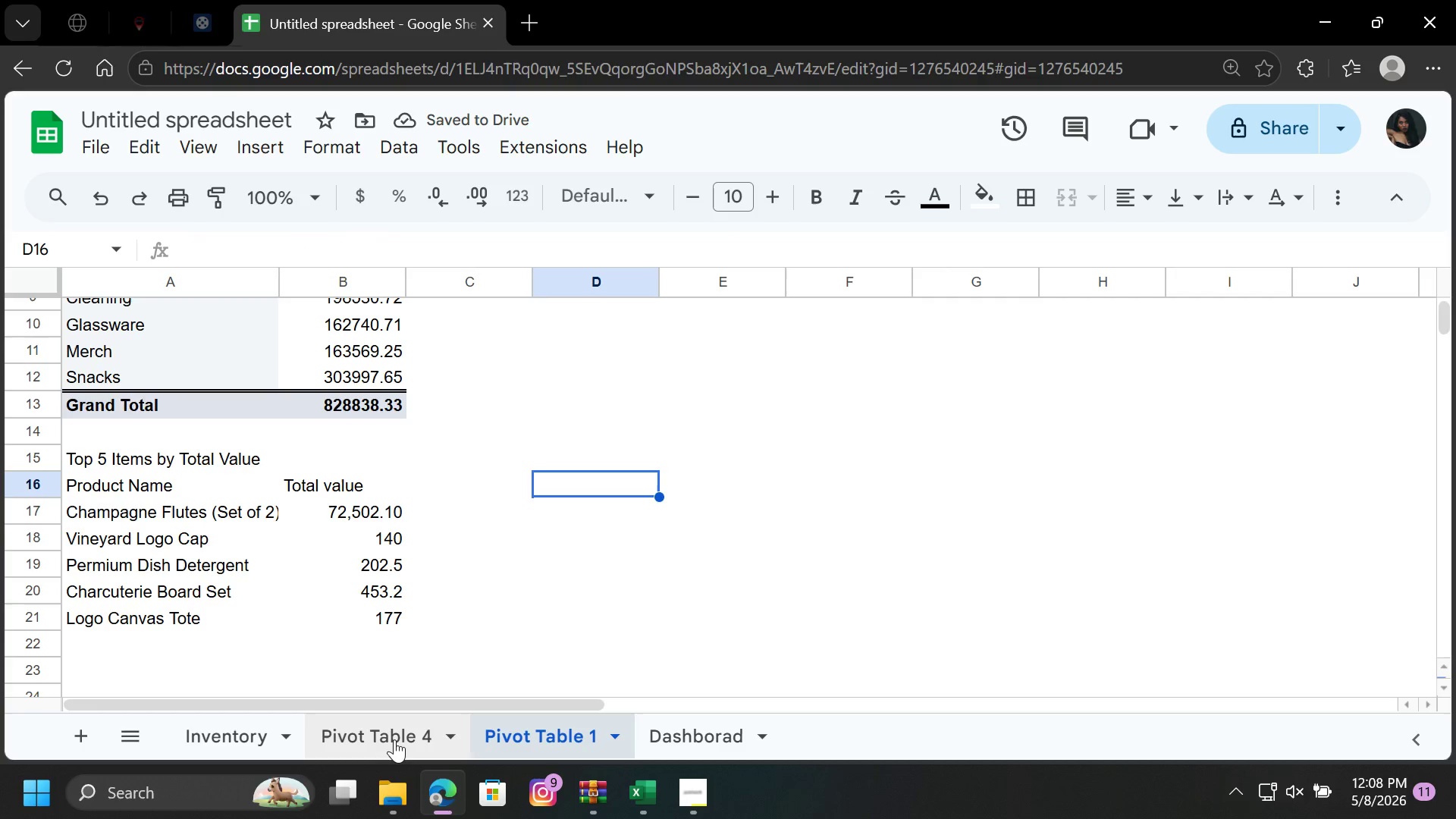 
left_click([393, 739])
 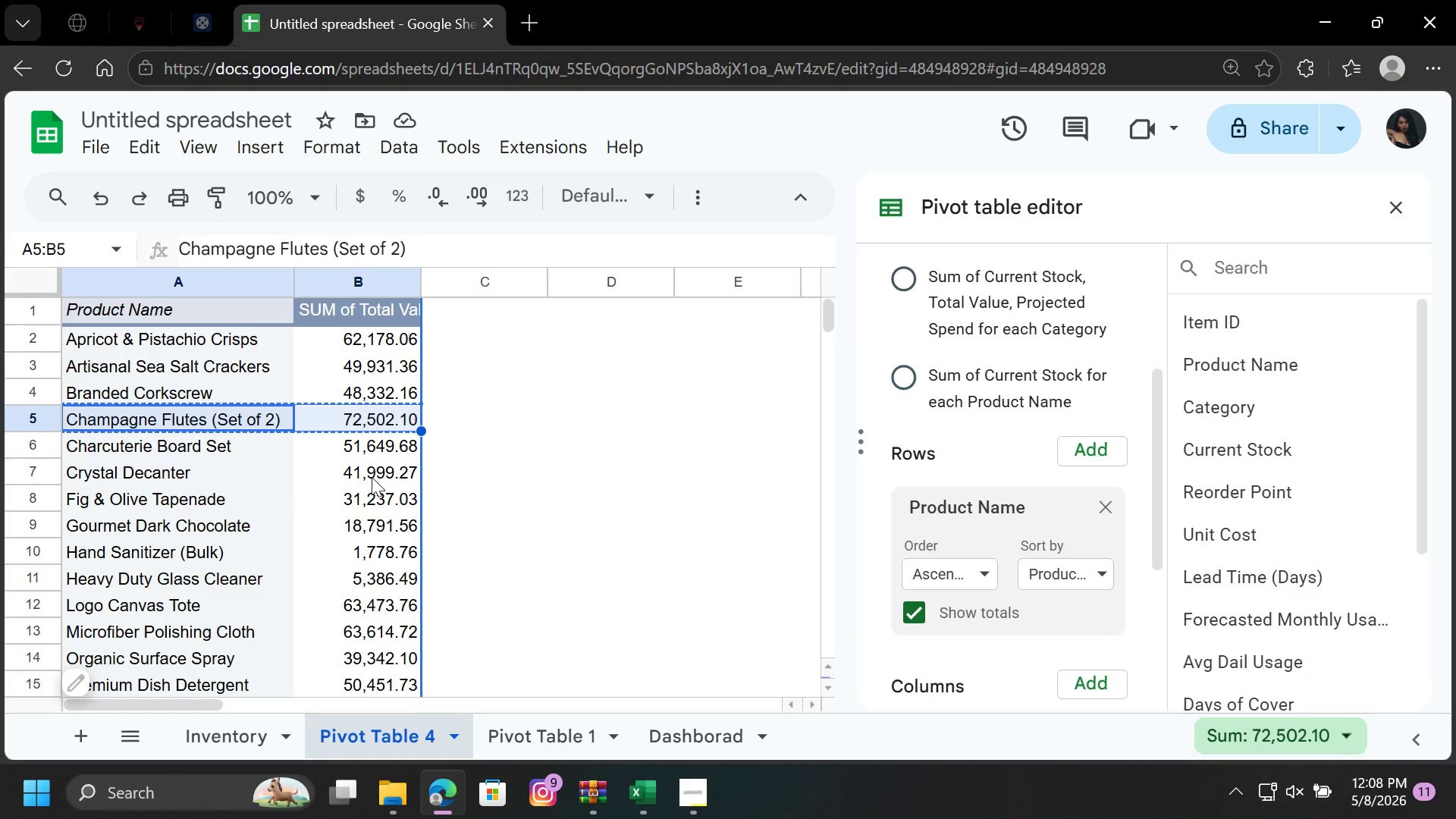 
wait(7.08)
 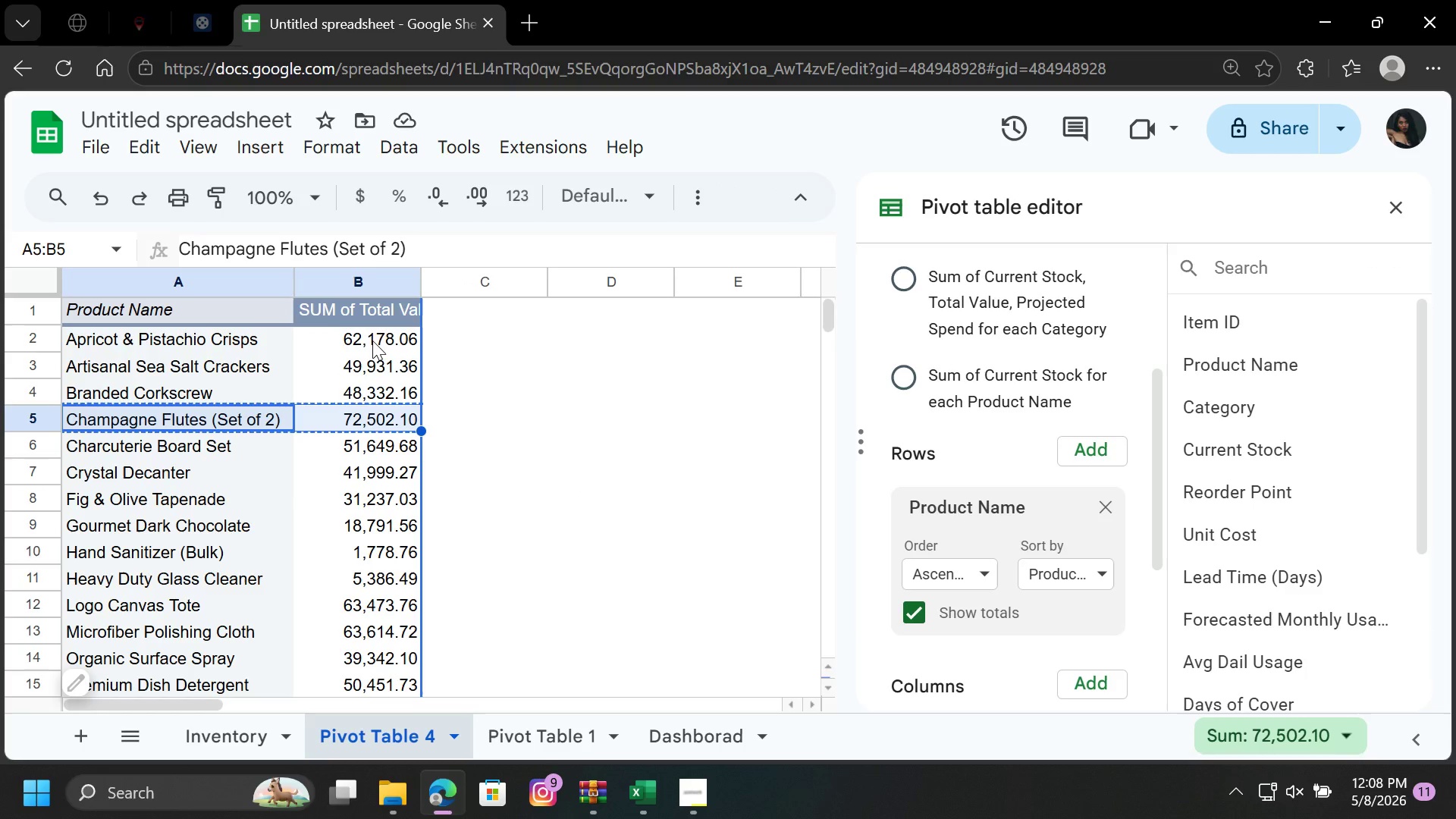 
left_click([381, 605])
 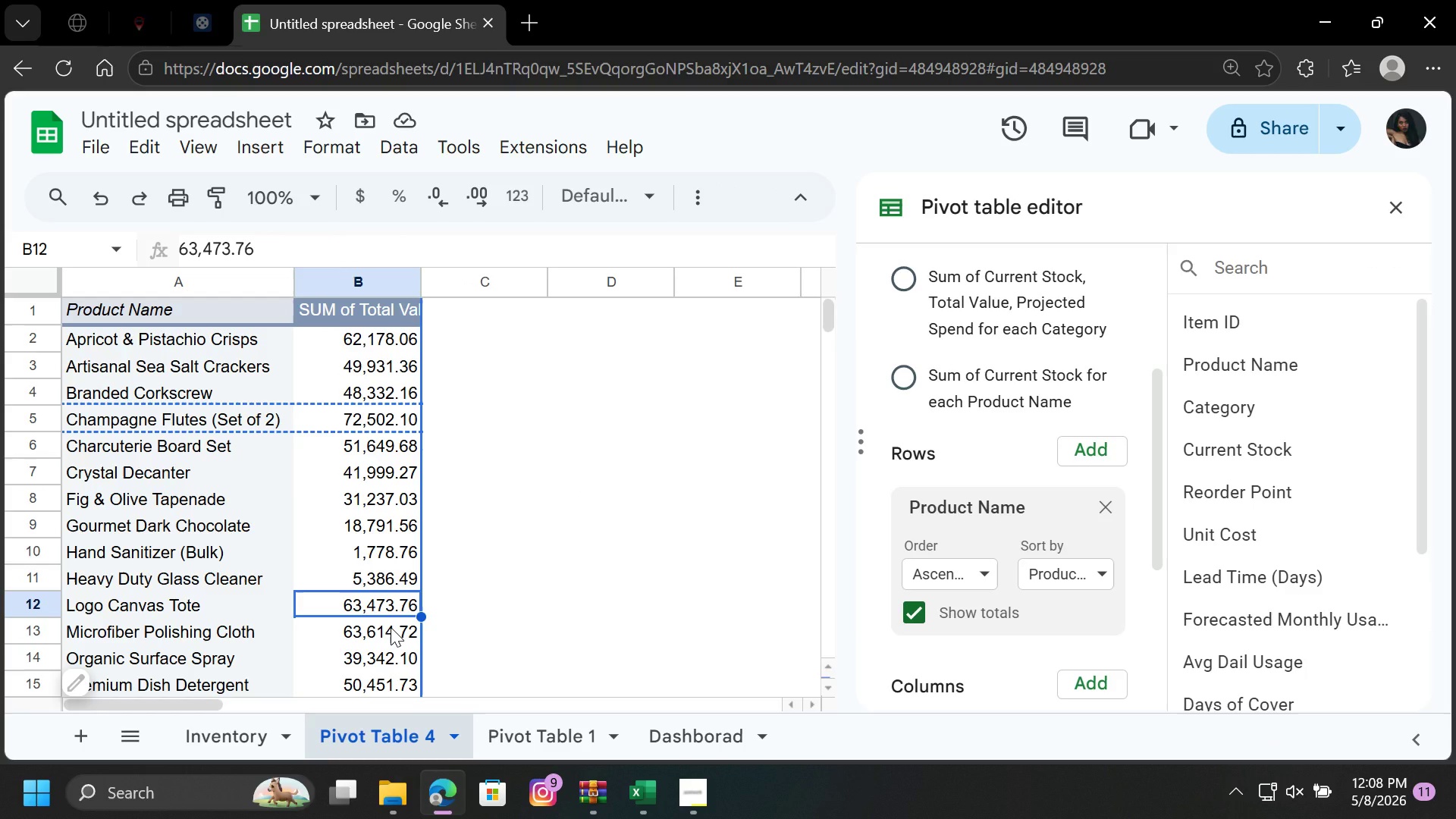 
left_click([391, 627])
 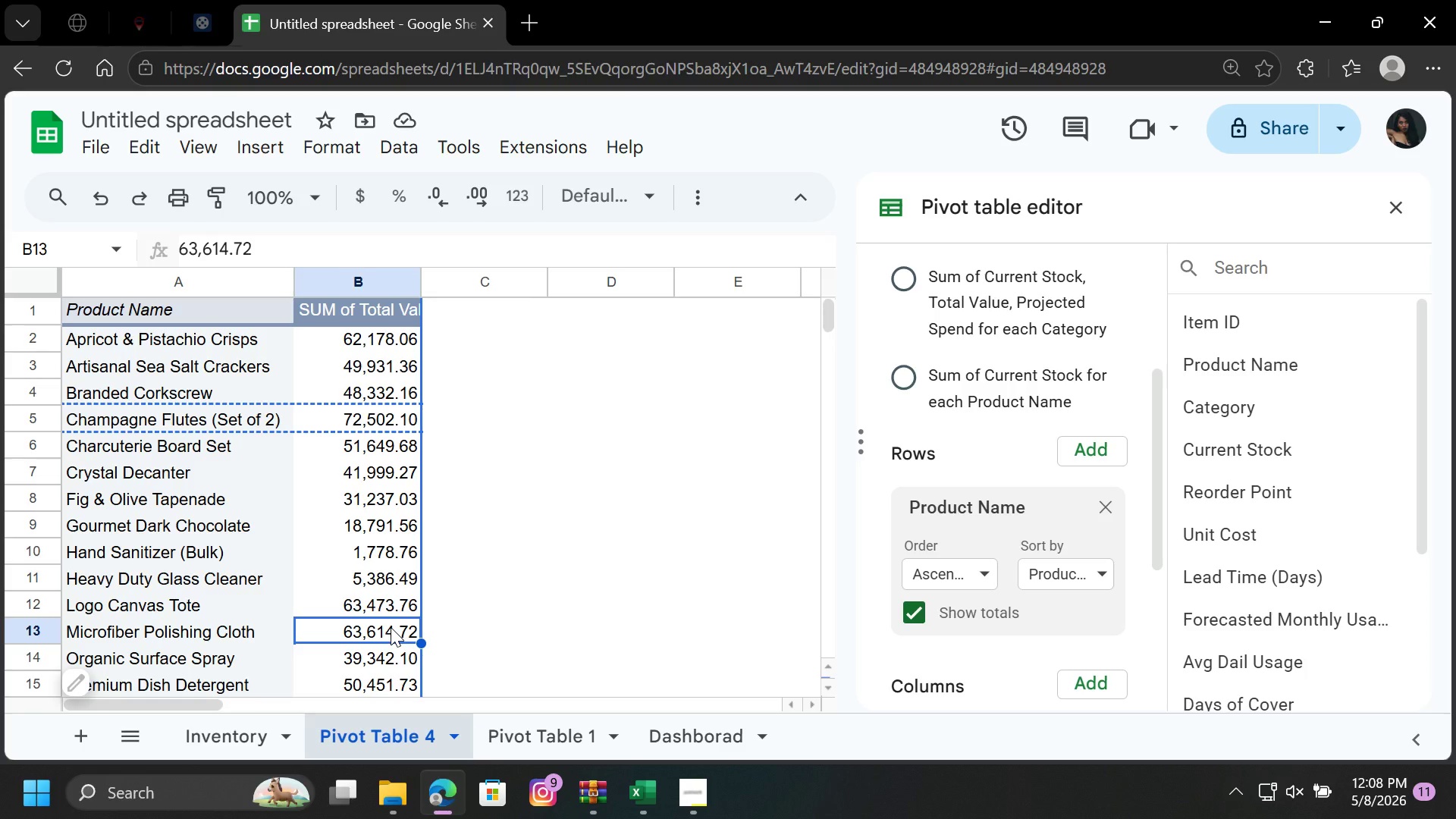 
scroll: coordinate [391, 627], scroll_direction: down, amount: 1.0
 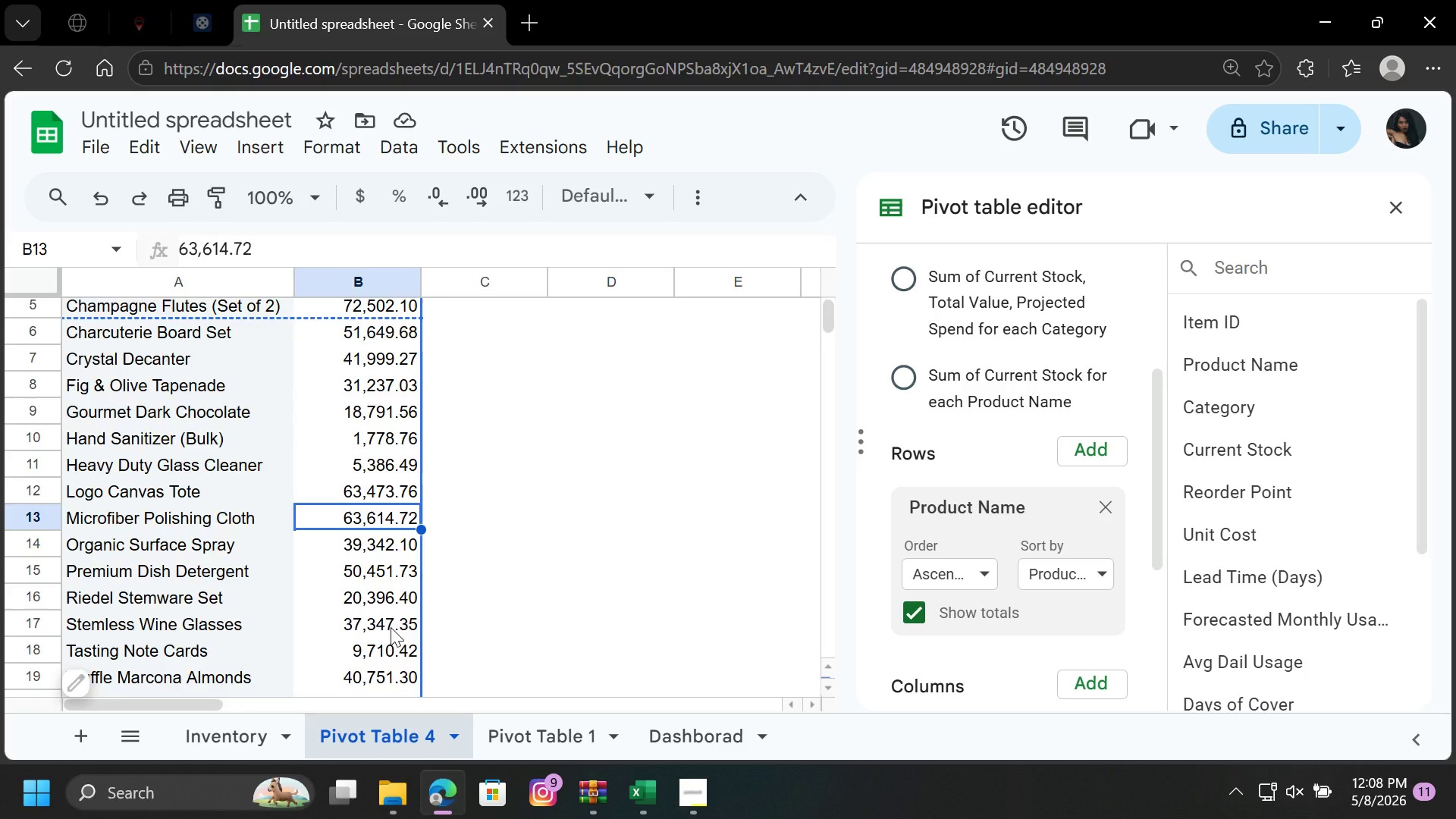 
scroll: coordinate [391, 627], scroll_direction: up, amount: 1.0
 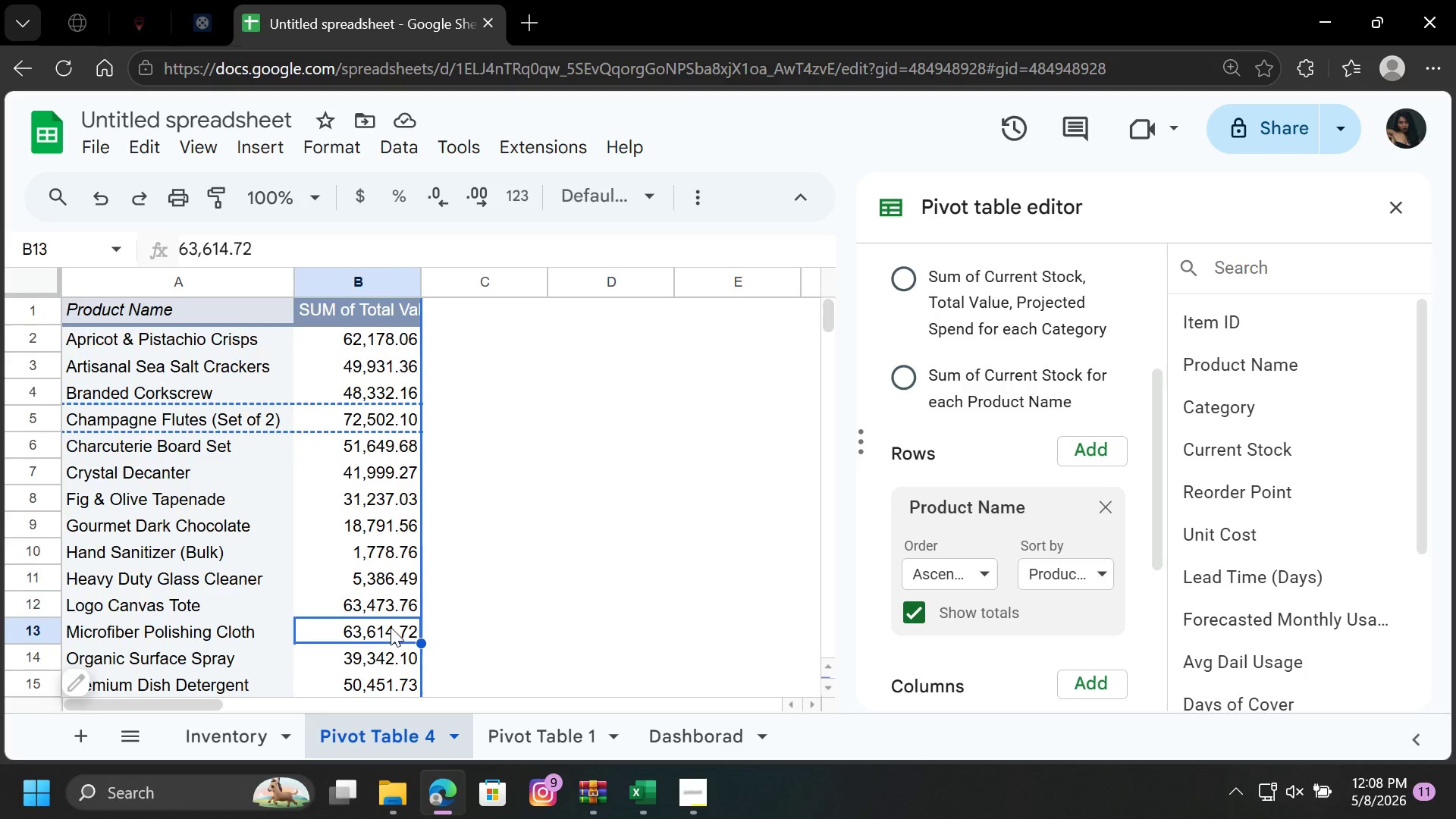 
scroll: coordinate [391, 627], scroll_direction: down, amount: 1.0
 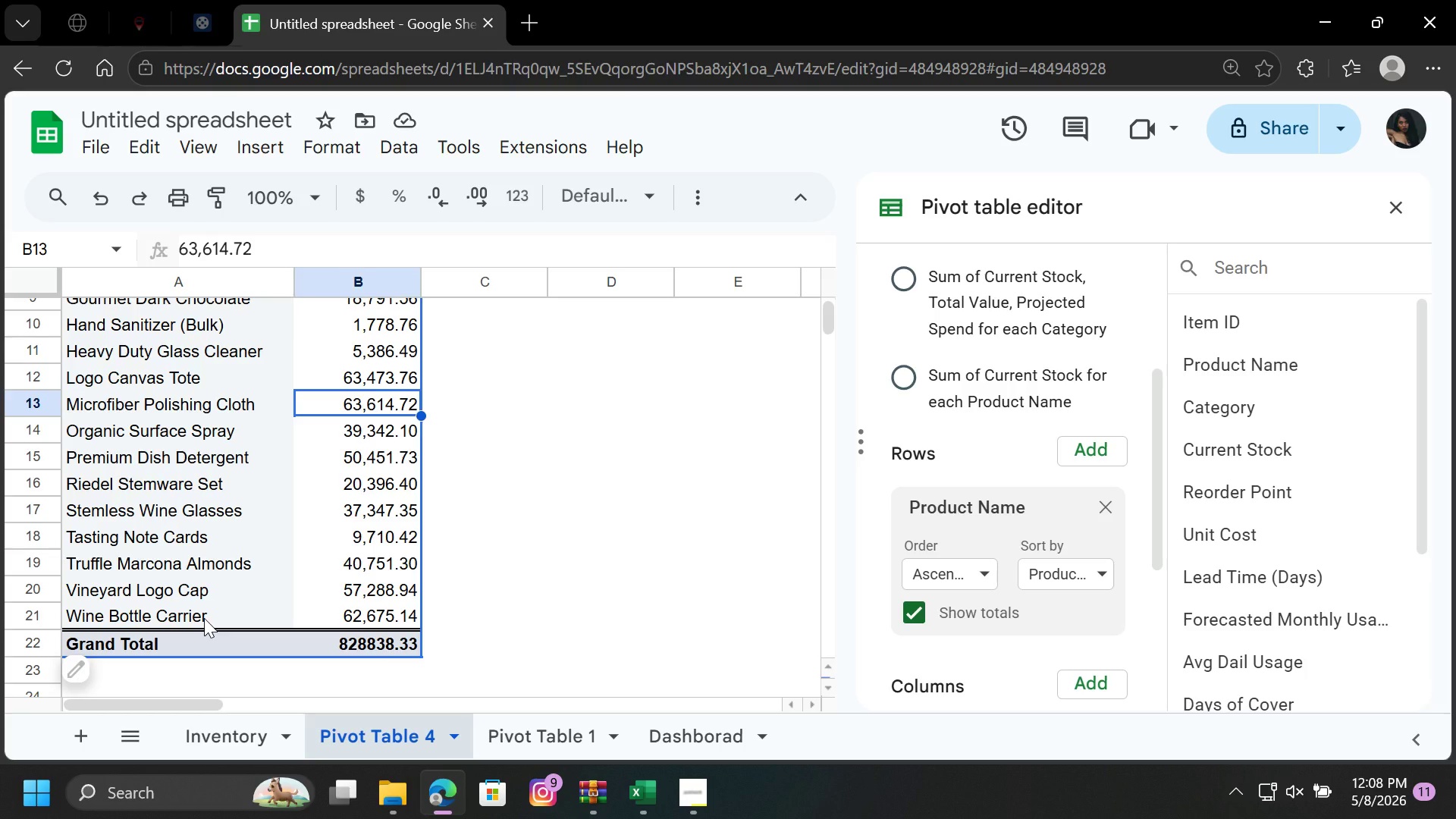 
wait(14.14)
 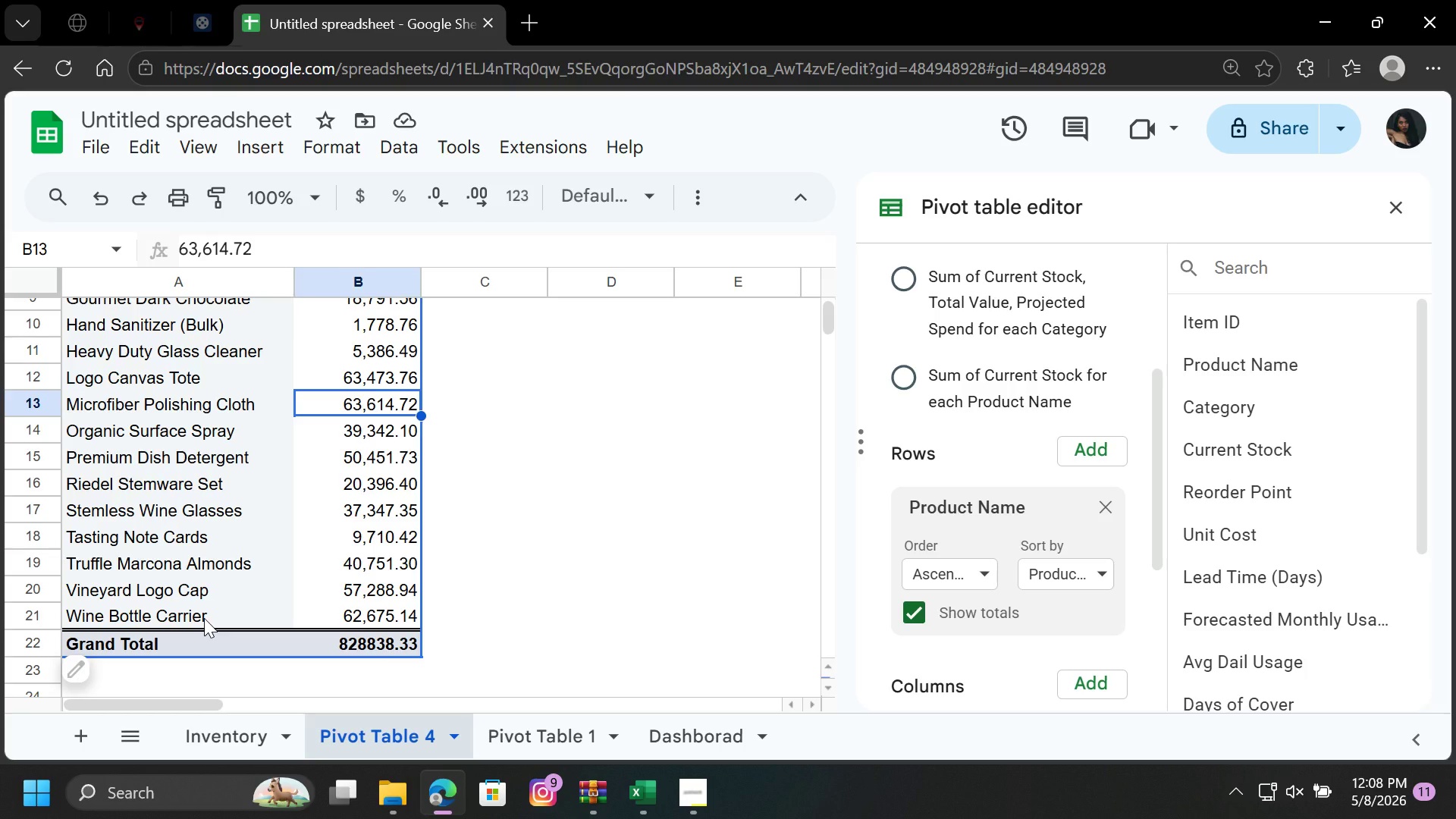 
left_click_drag(start_coordinate=[194, 610], to_coordinate=[353, 613])
 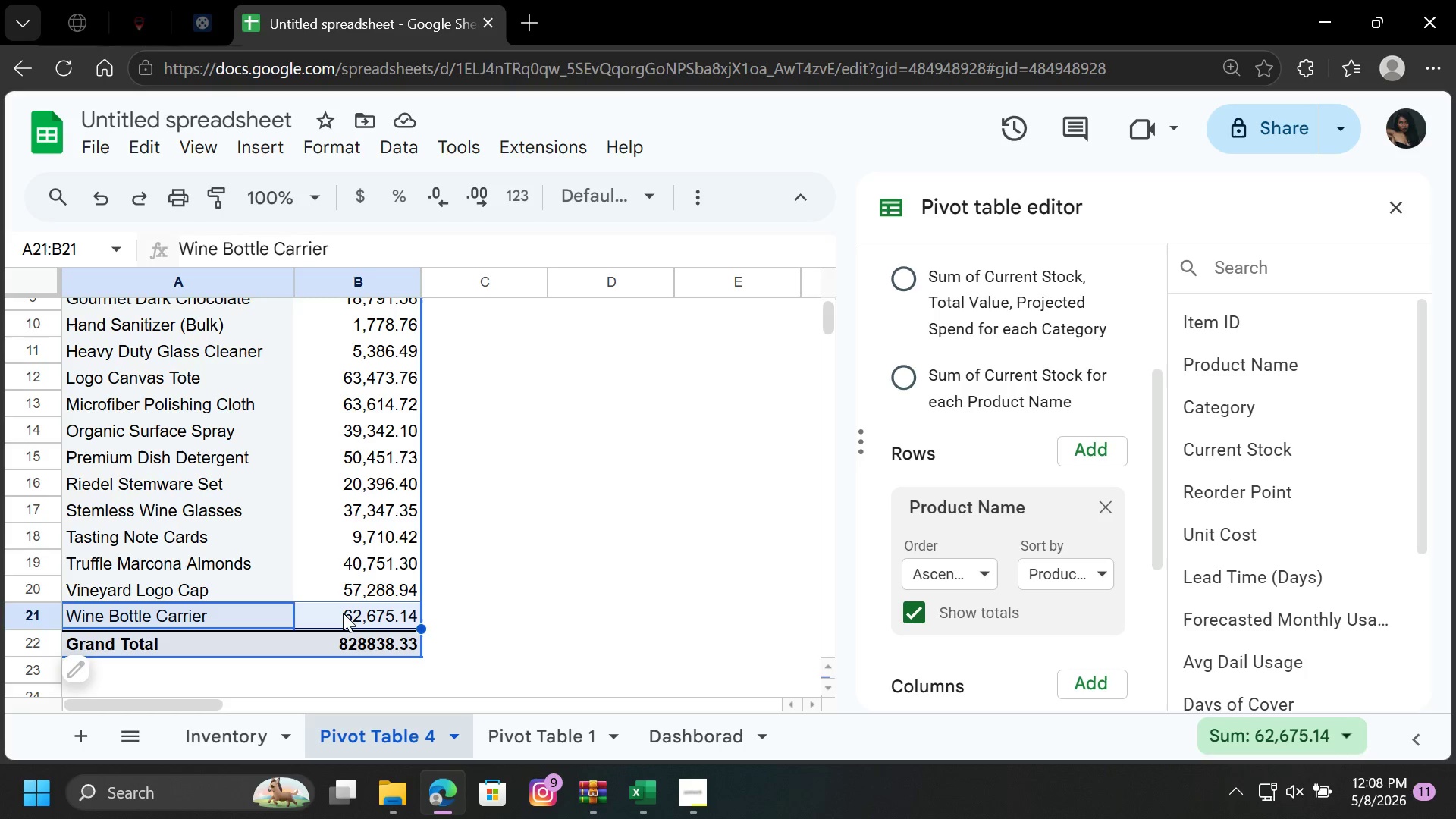 
right_click([343, 613])
 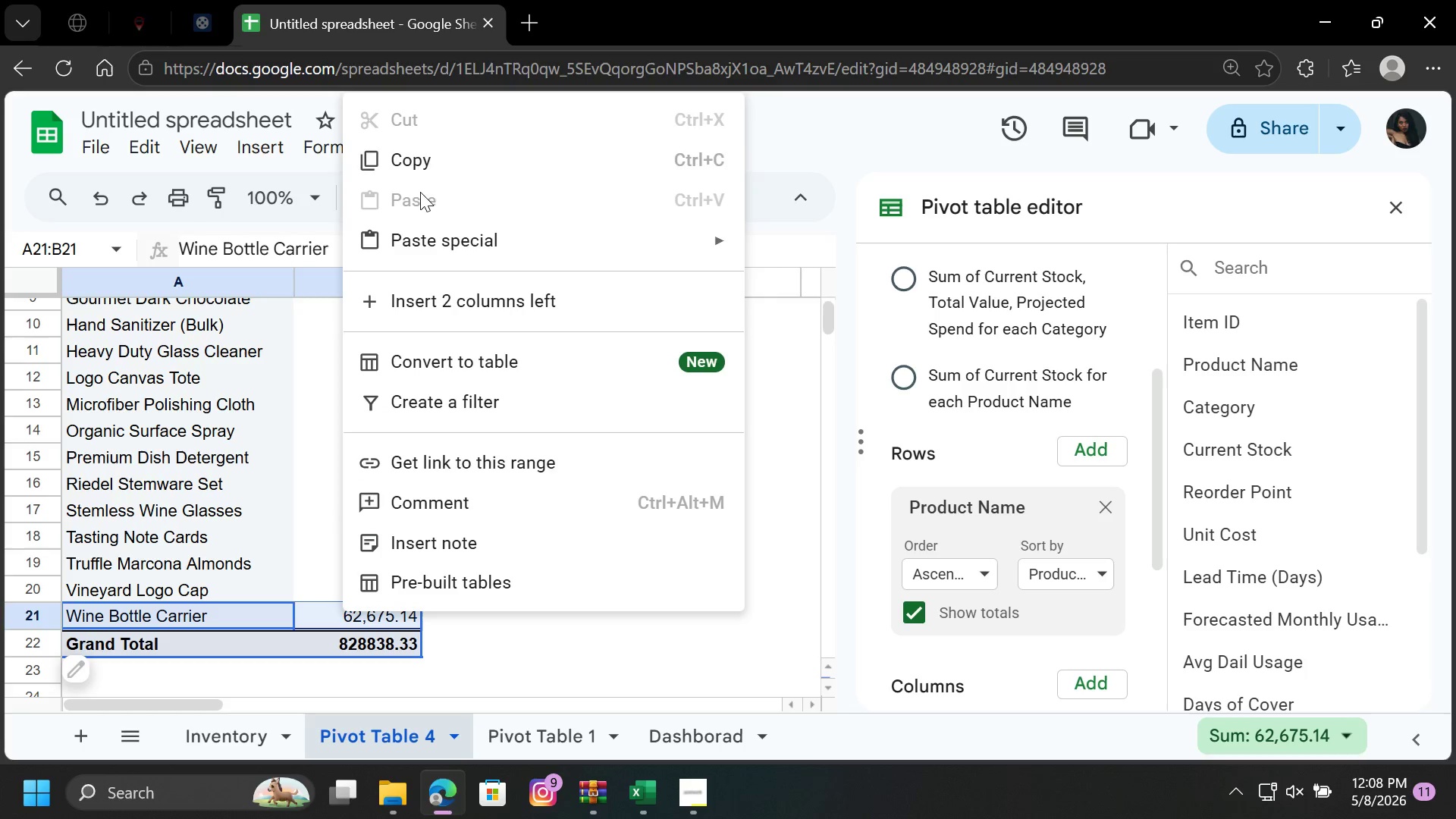 
left_click([420, 158])
 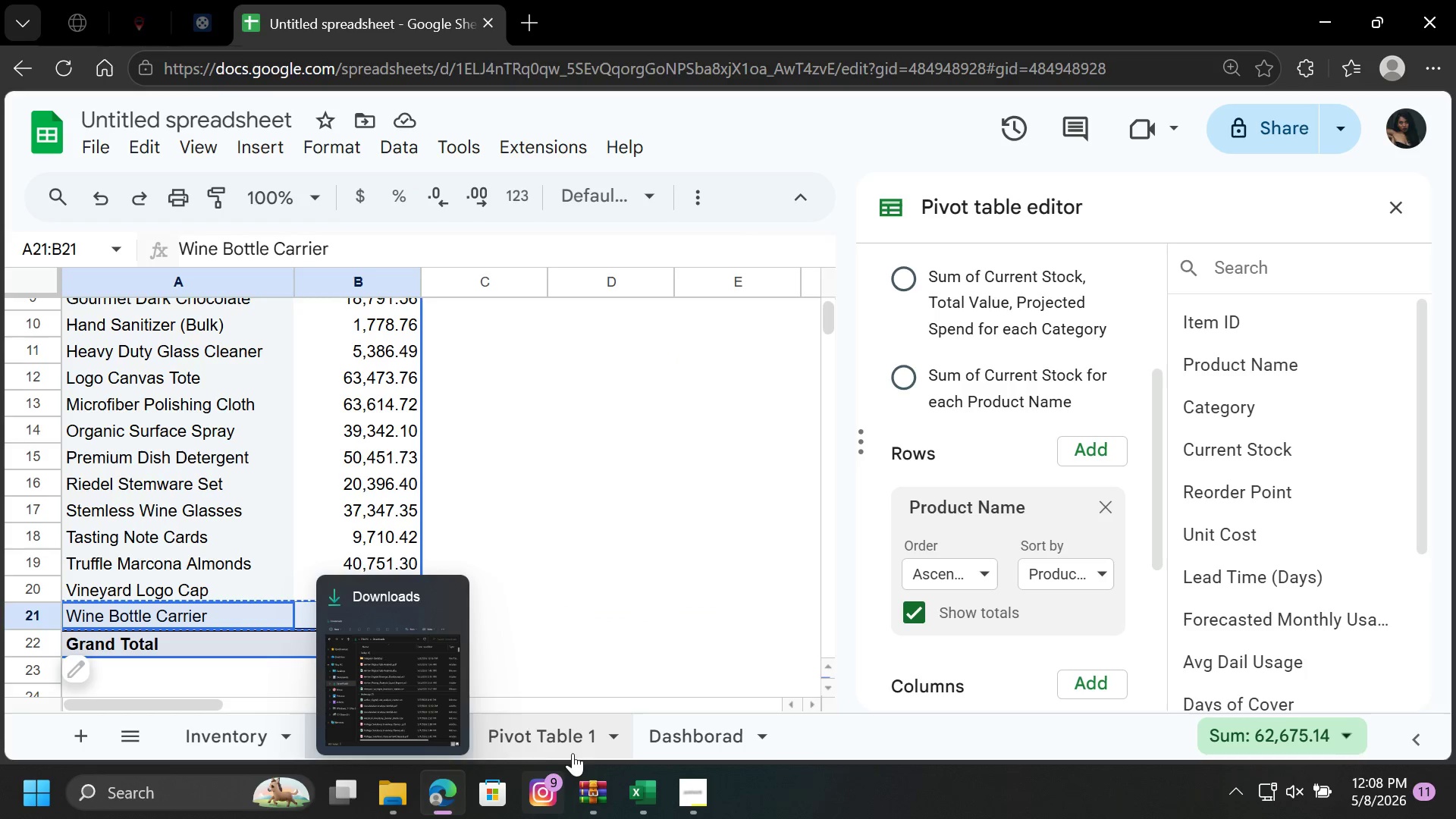 
left_click([552, 736])
 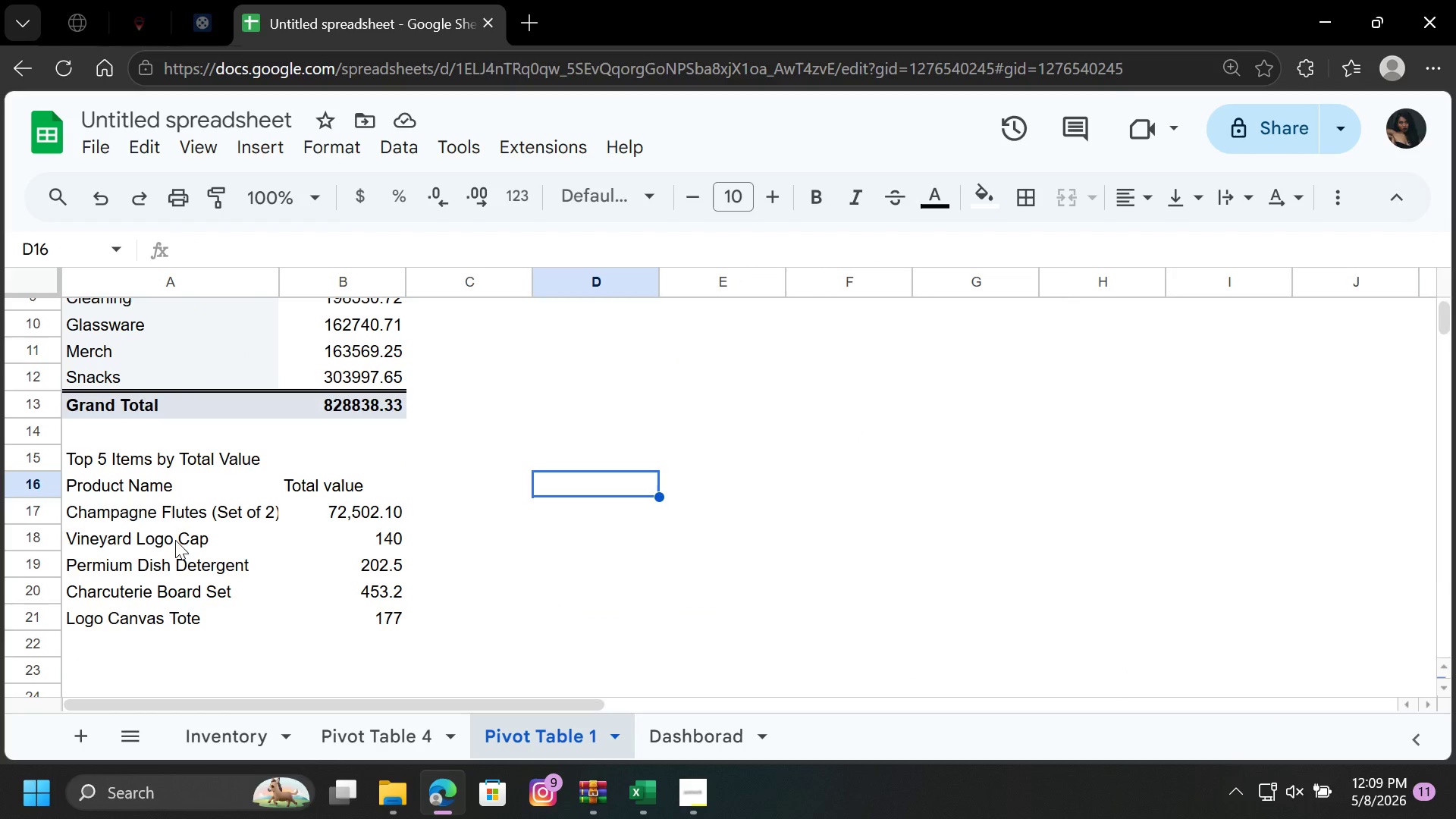 
left_click_drag(start_coordinate=[130, 538], to_coordinate=[312, 535])
 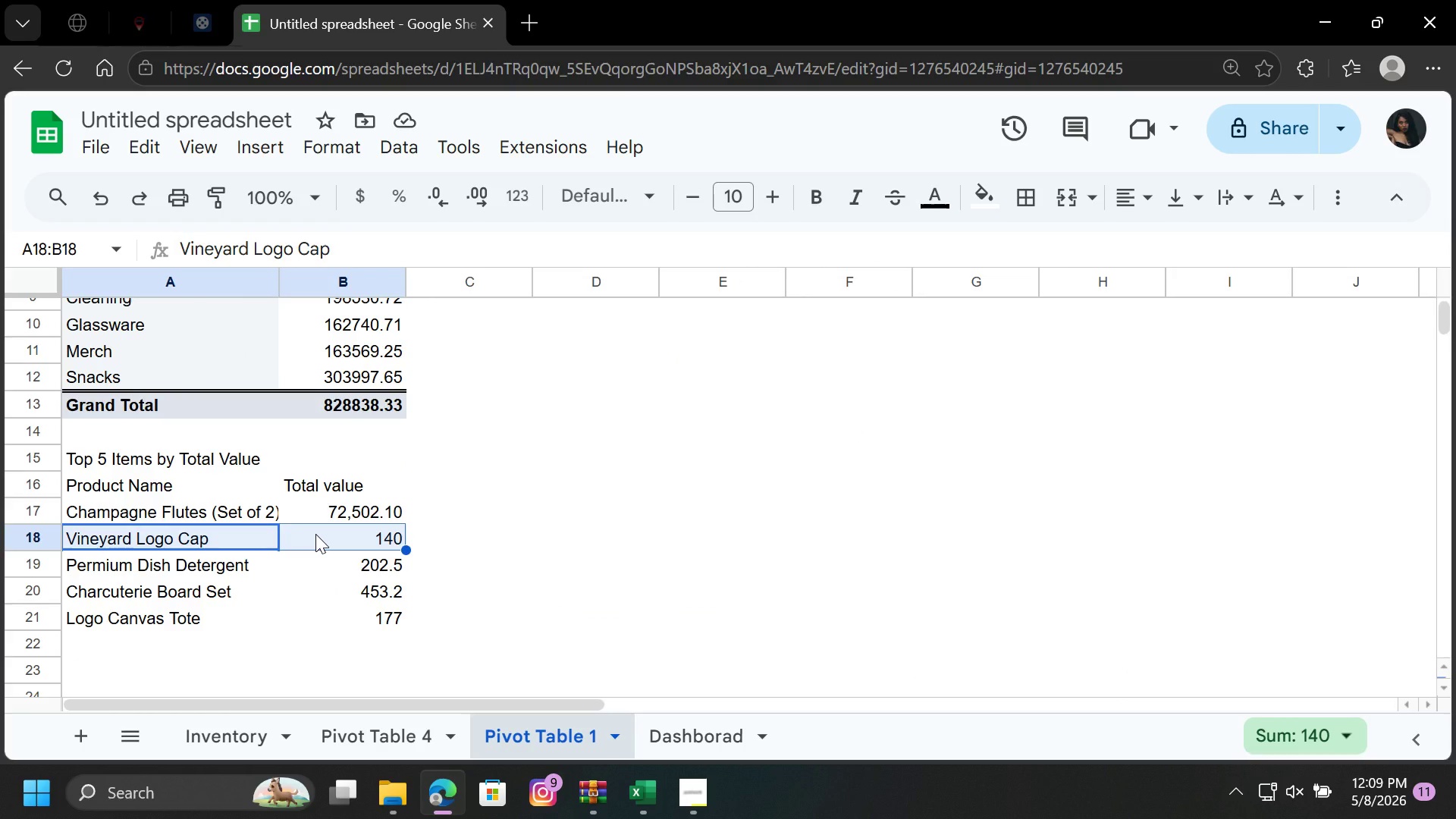 
key(Control+V)
 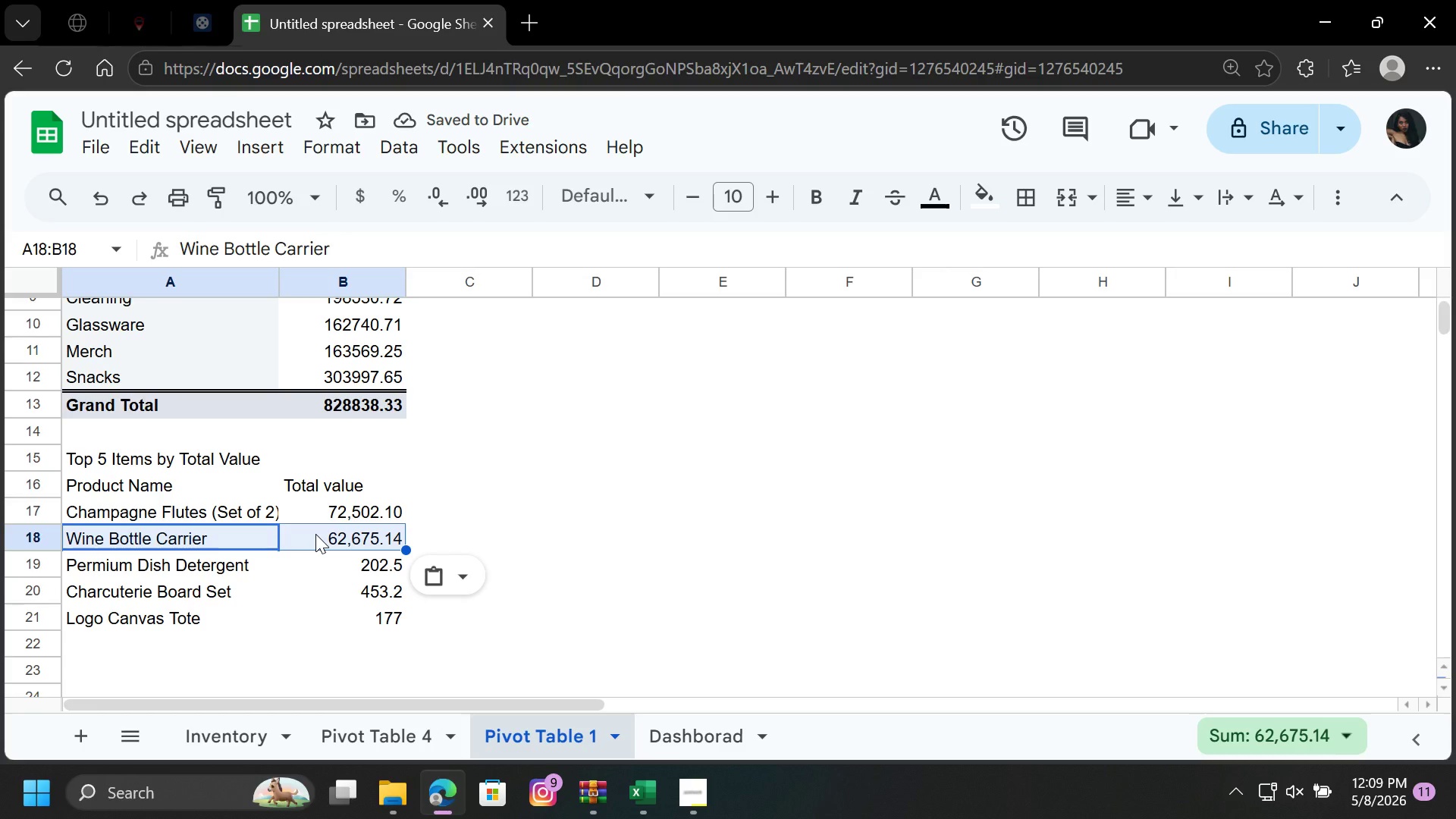 
left_click([651, 453])
 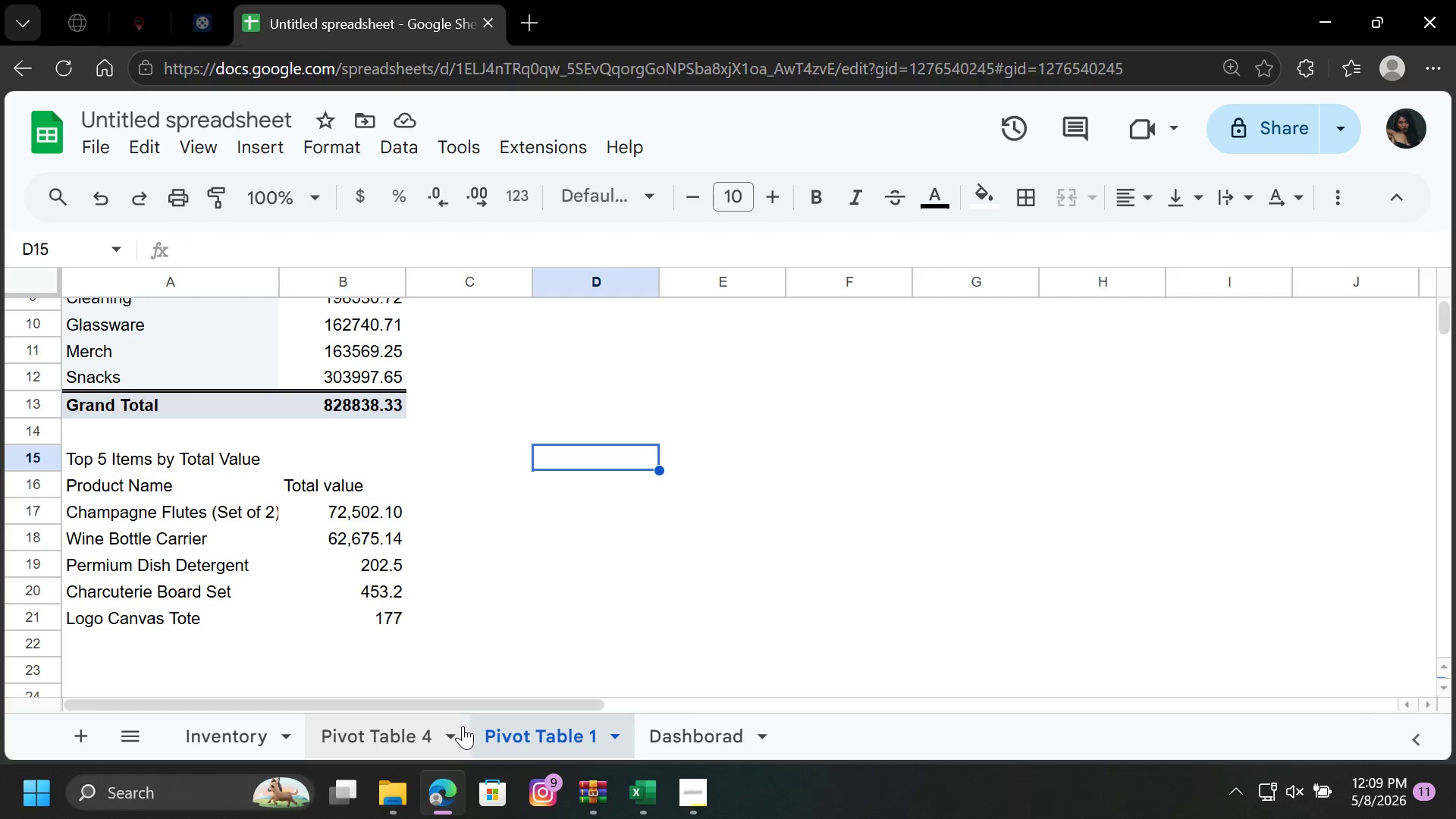 
left_click([399, 735])
 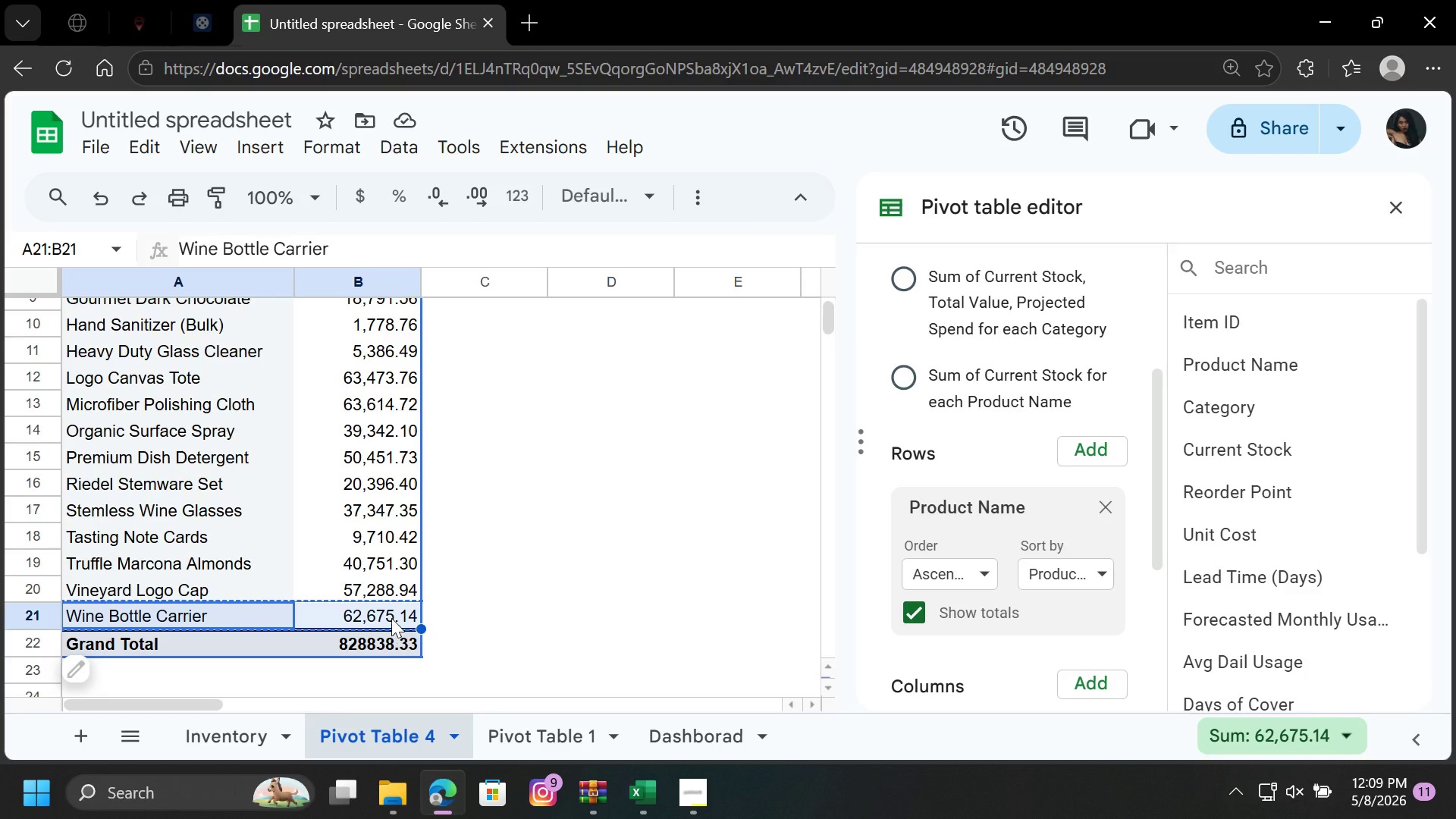 
scroll: coordinate [391, 618], scroll_direction: up, amount: 1.0
 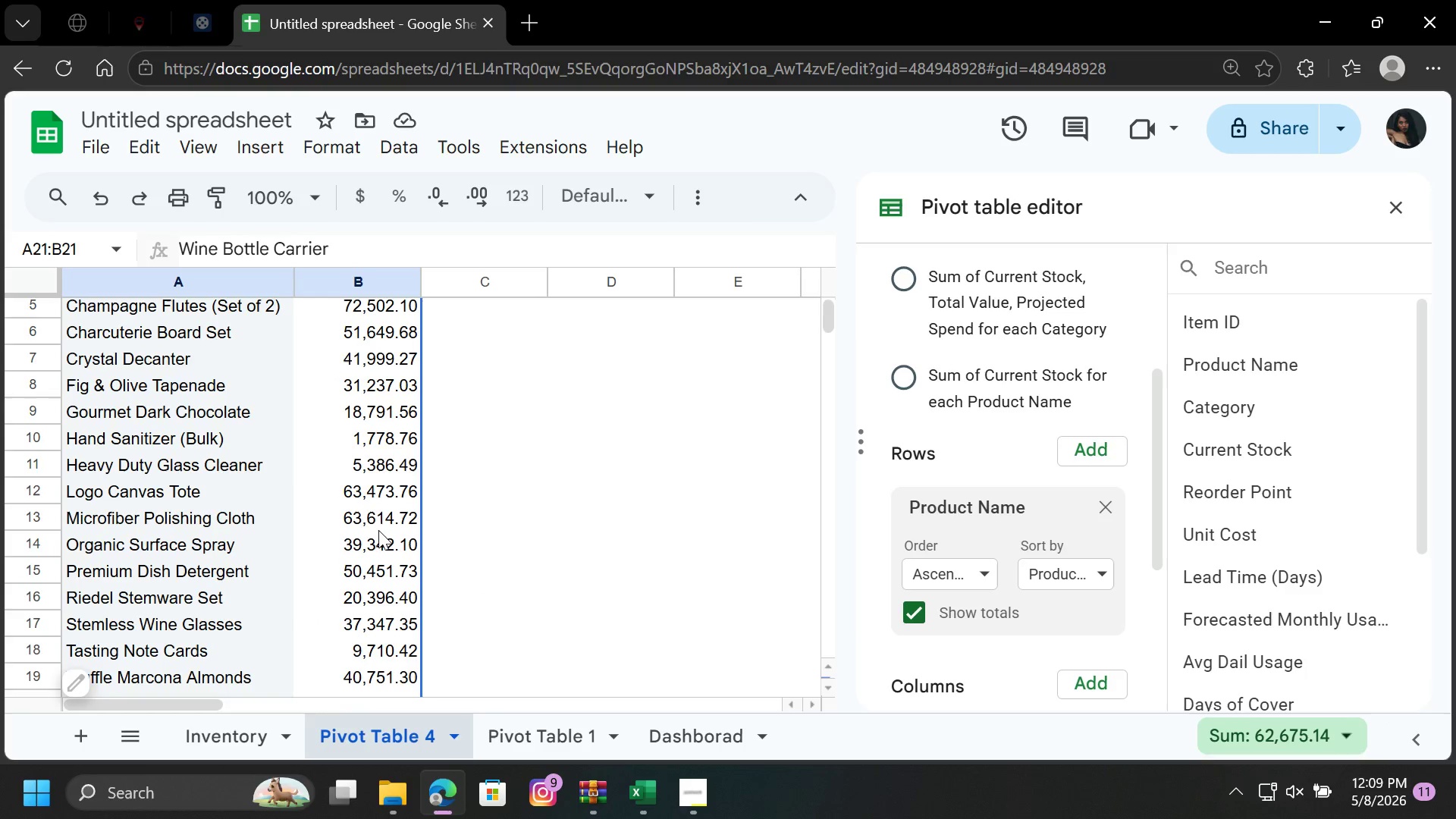 
left_click([385, 520])
 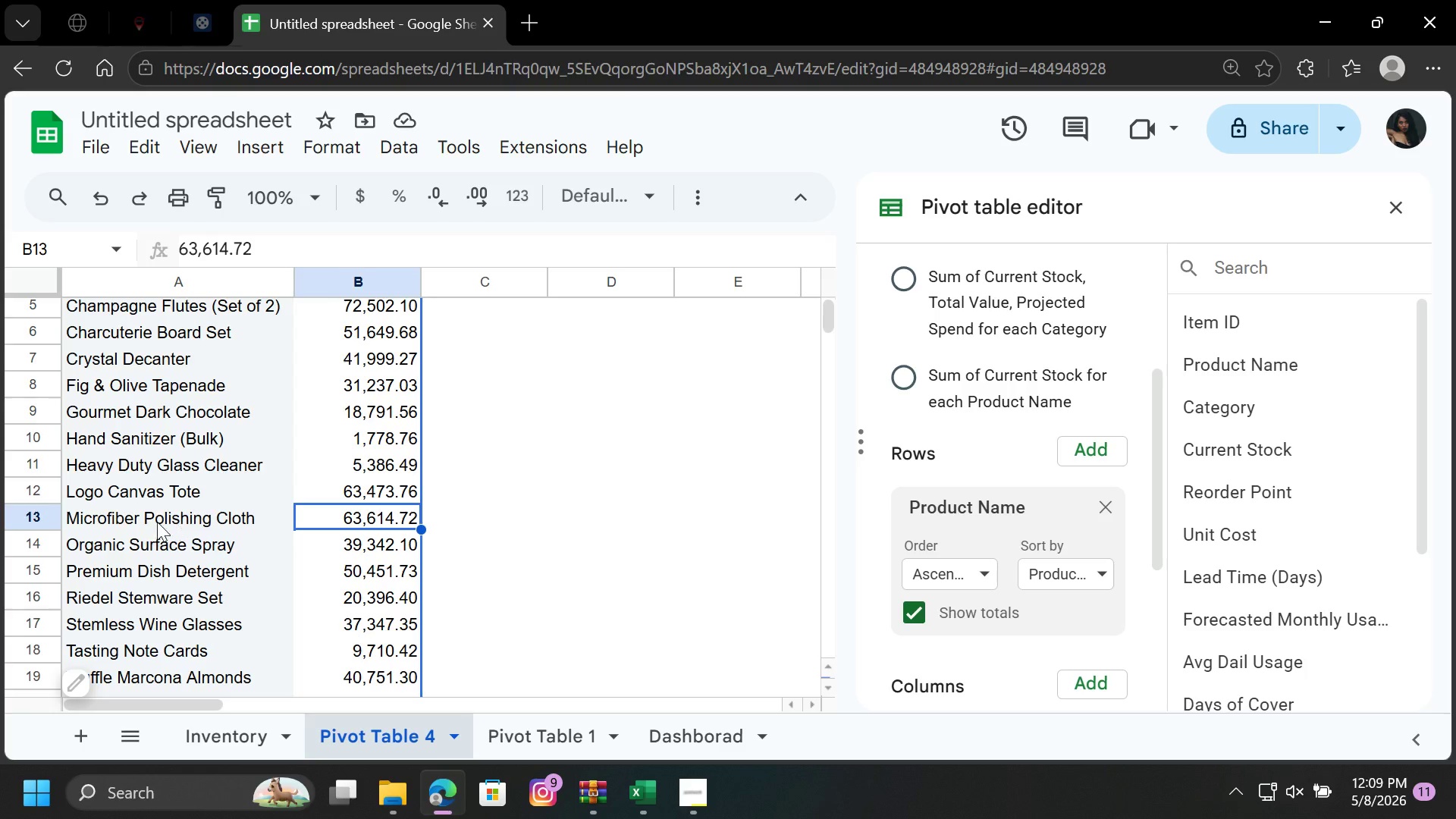 
left_click_drag(start_coordinate=[133, 519], to_coordinate=[369, 524])
 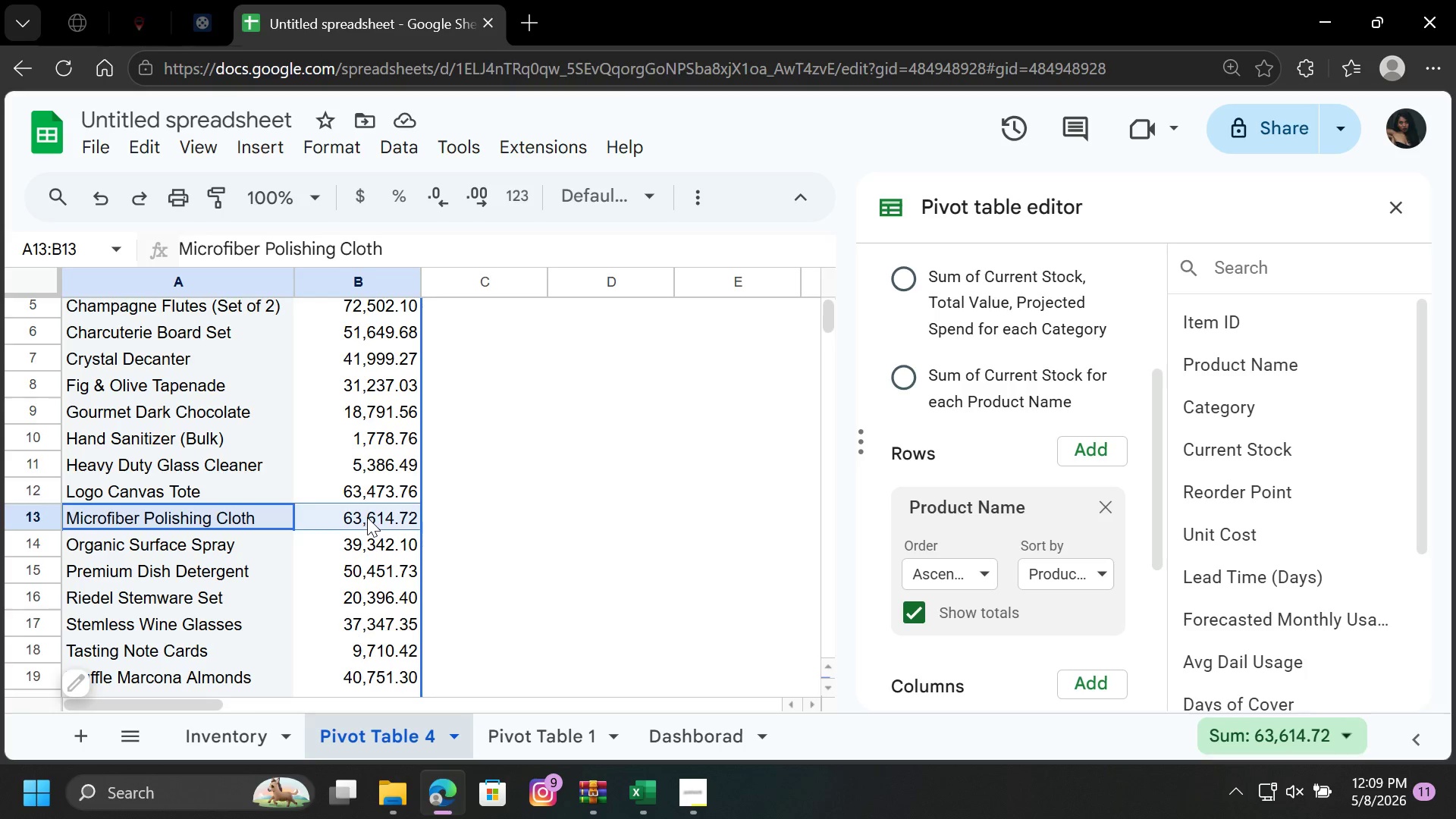 
right_click([367, 517])
 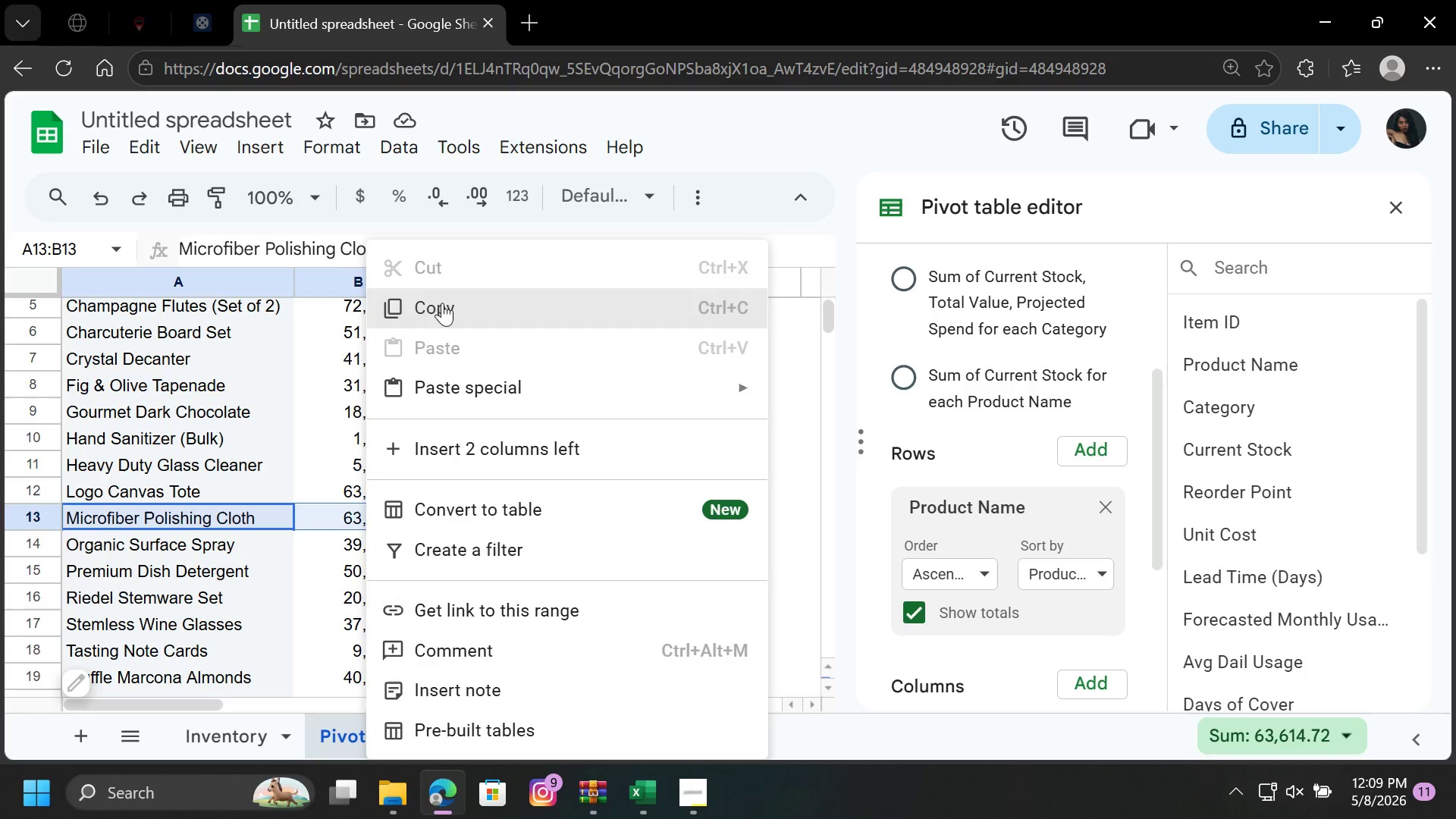 
left_click([450, 298])
 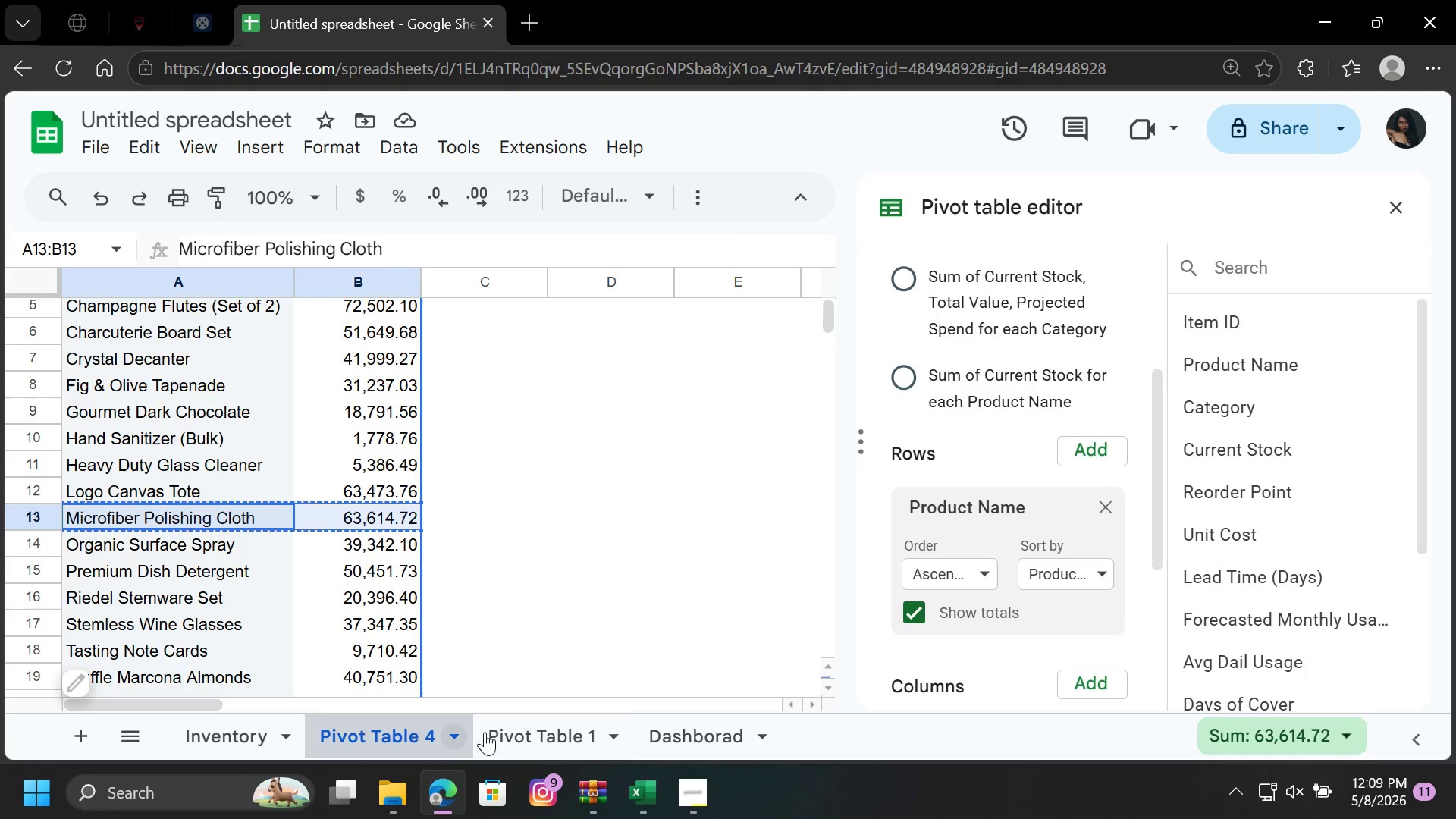 
left_click([535, 726])
 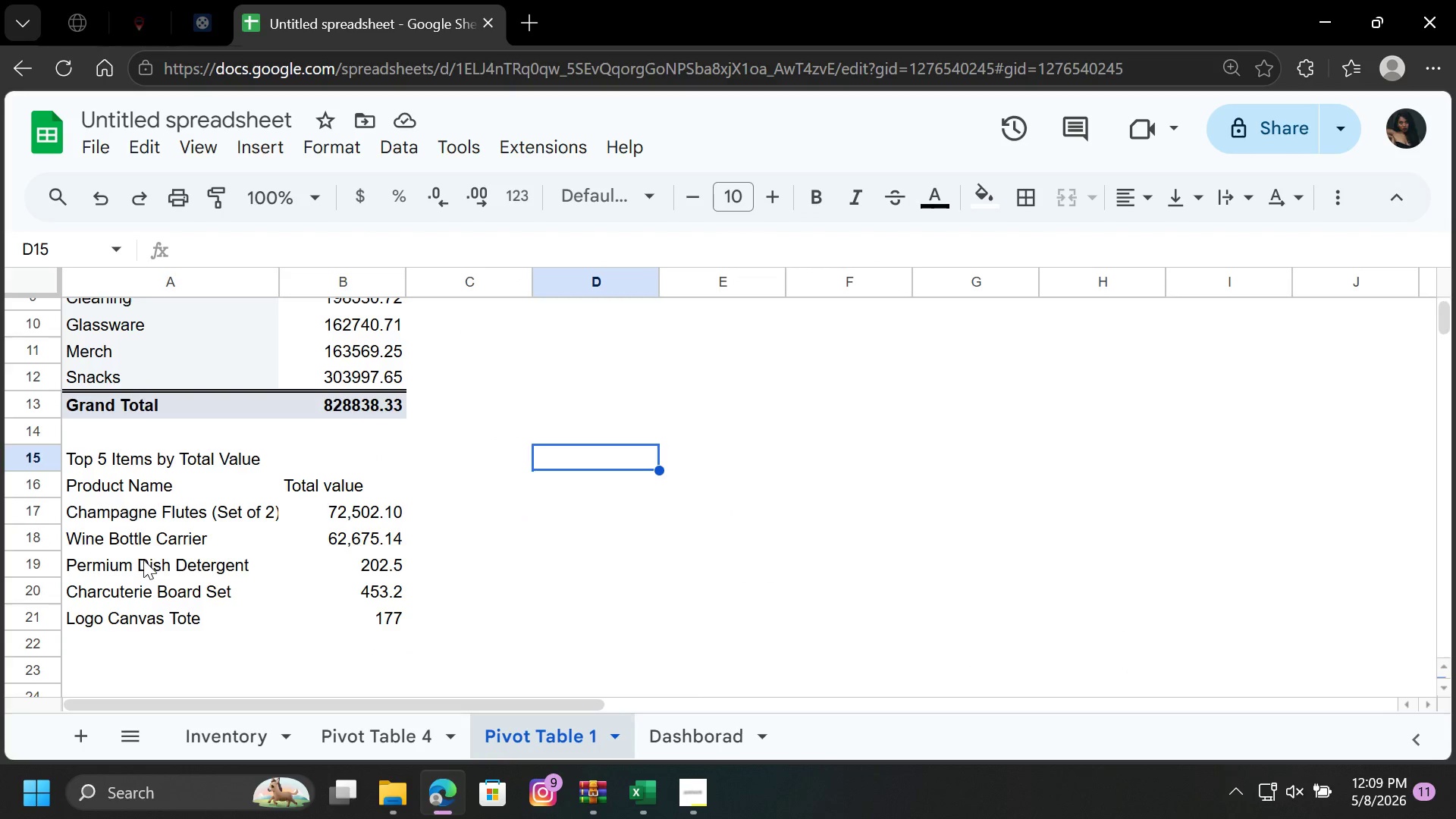 
left_click_drag(start_coordinate=[136, 563], to_coordinate=[344, 566])
 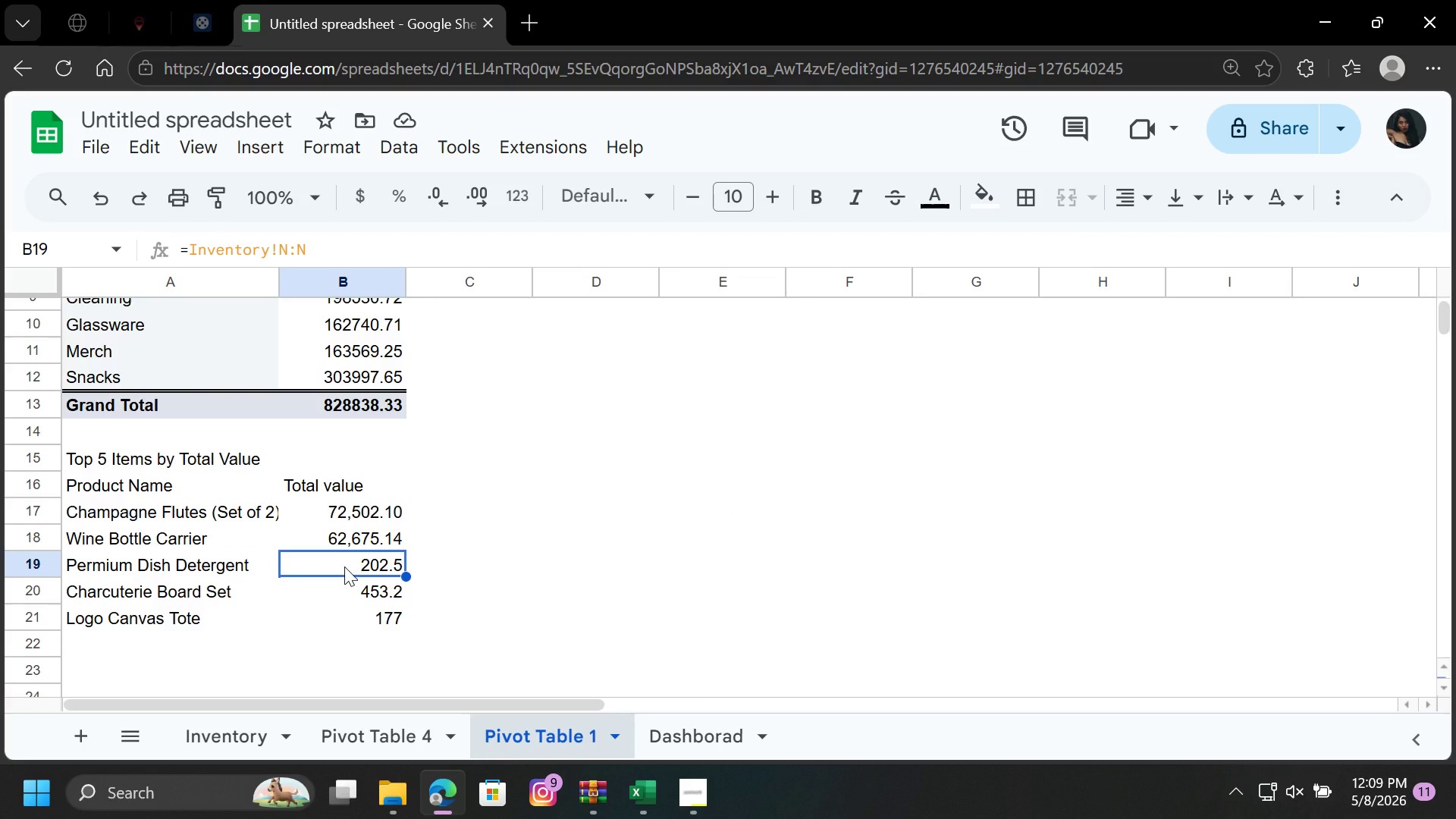 
left_click([344, 566])
 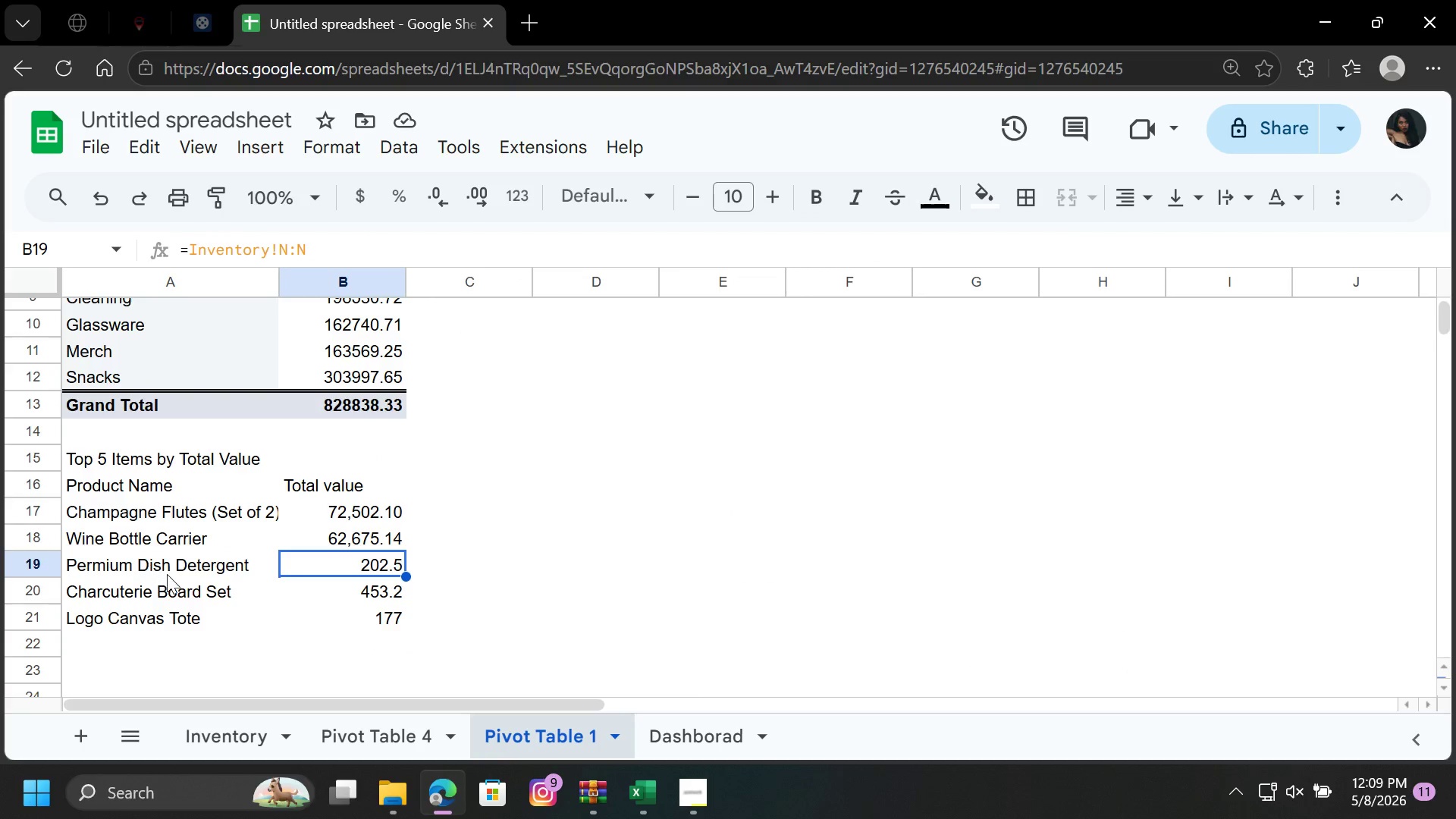 
left_click_drag(start_coordinate=[167, 565], to_coordinate=[369, 565])
 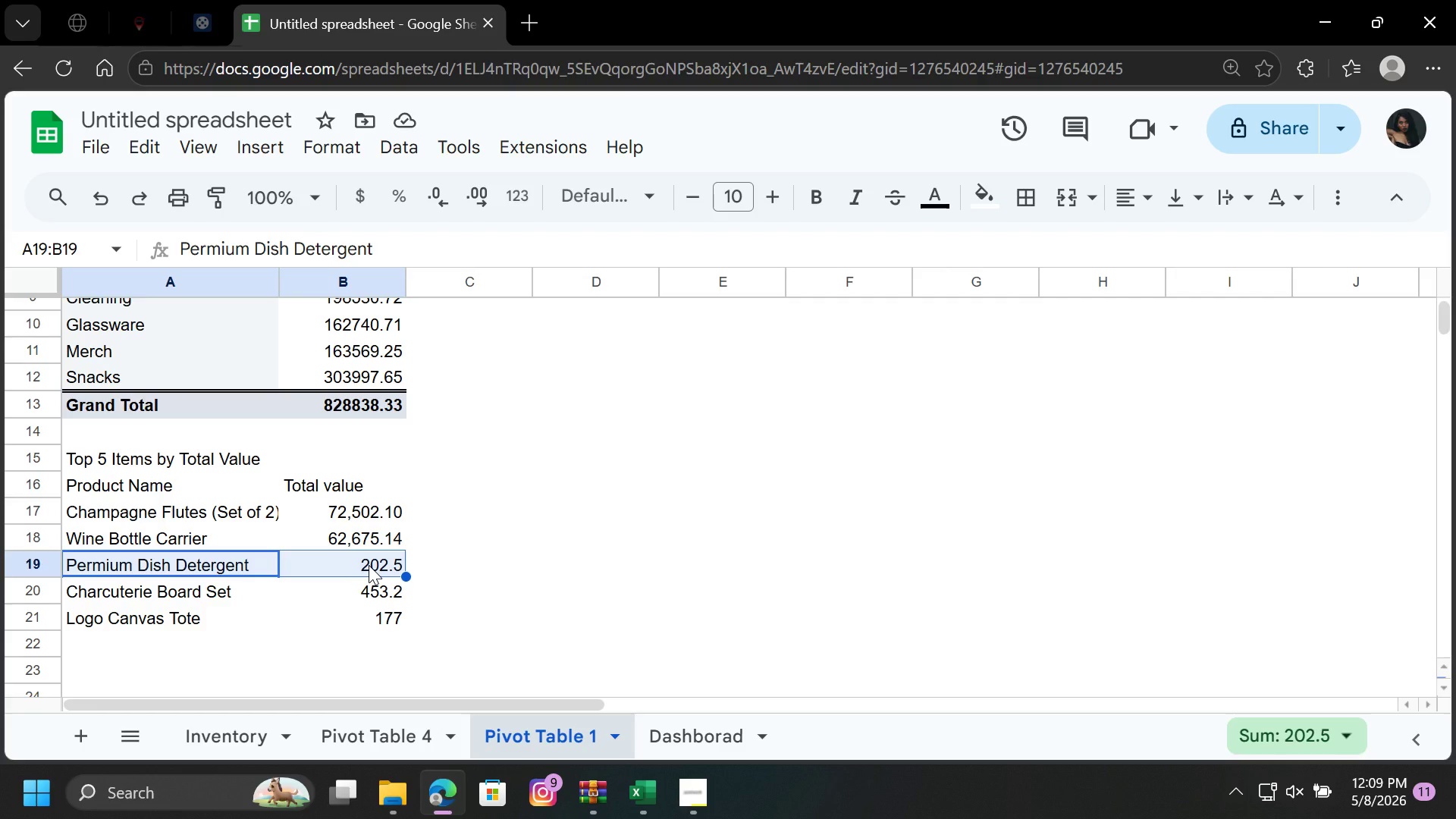 
key(Control+V)
 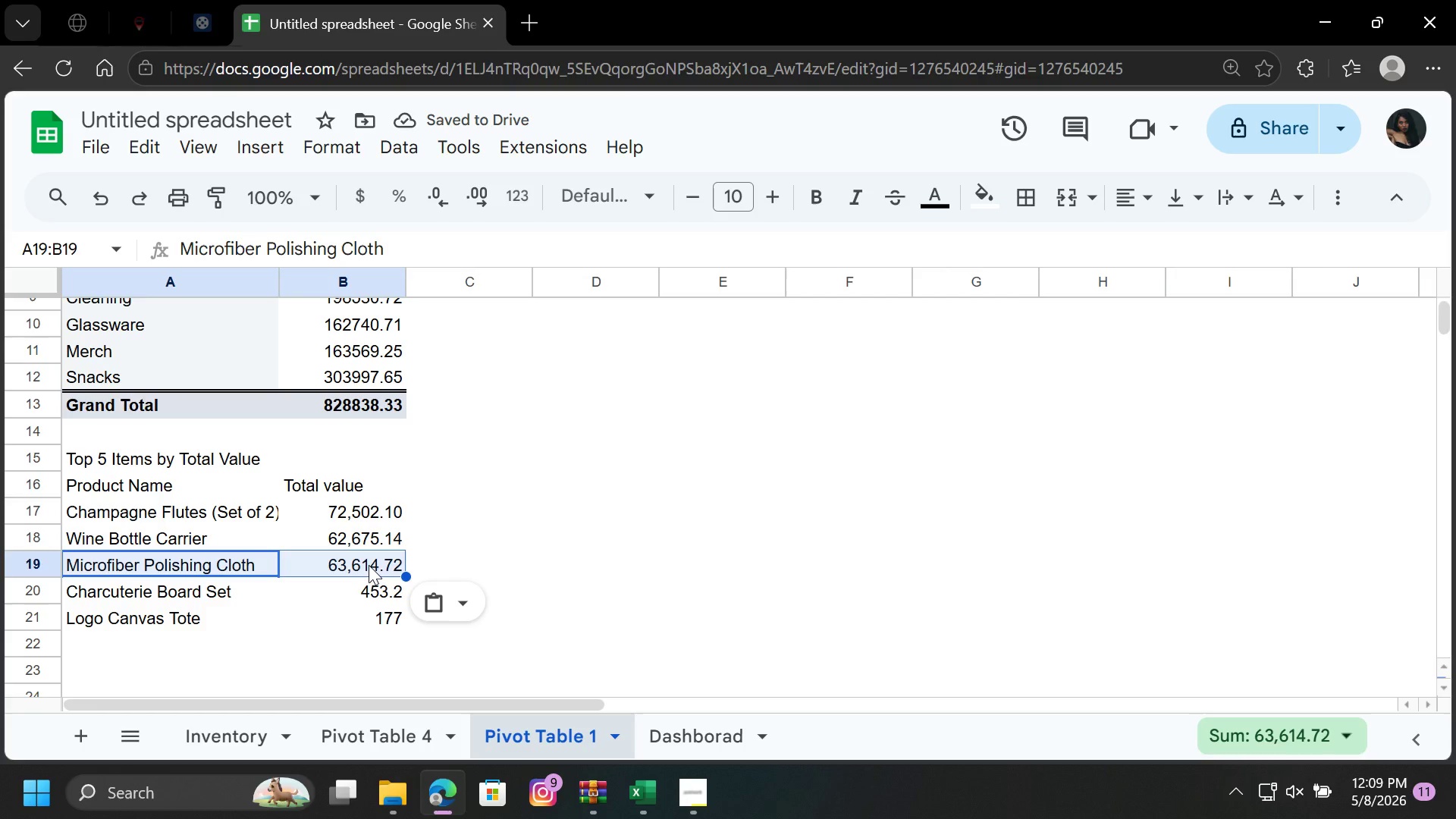 
left_click([384, 738])
 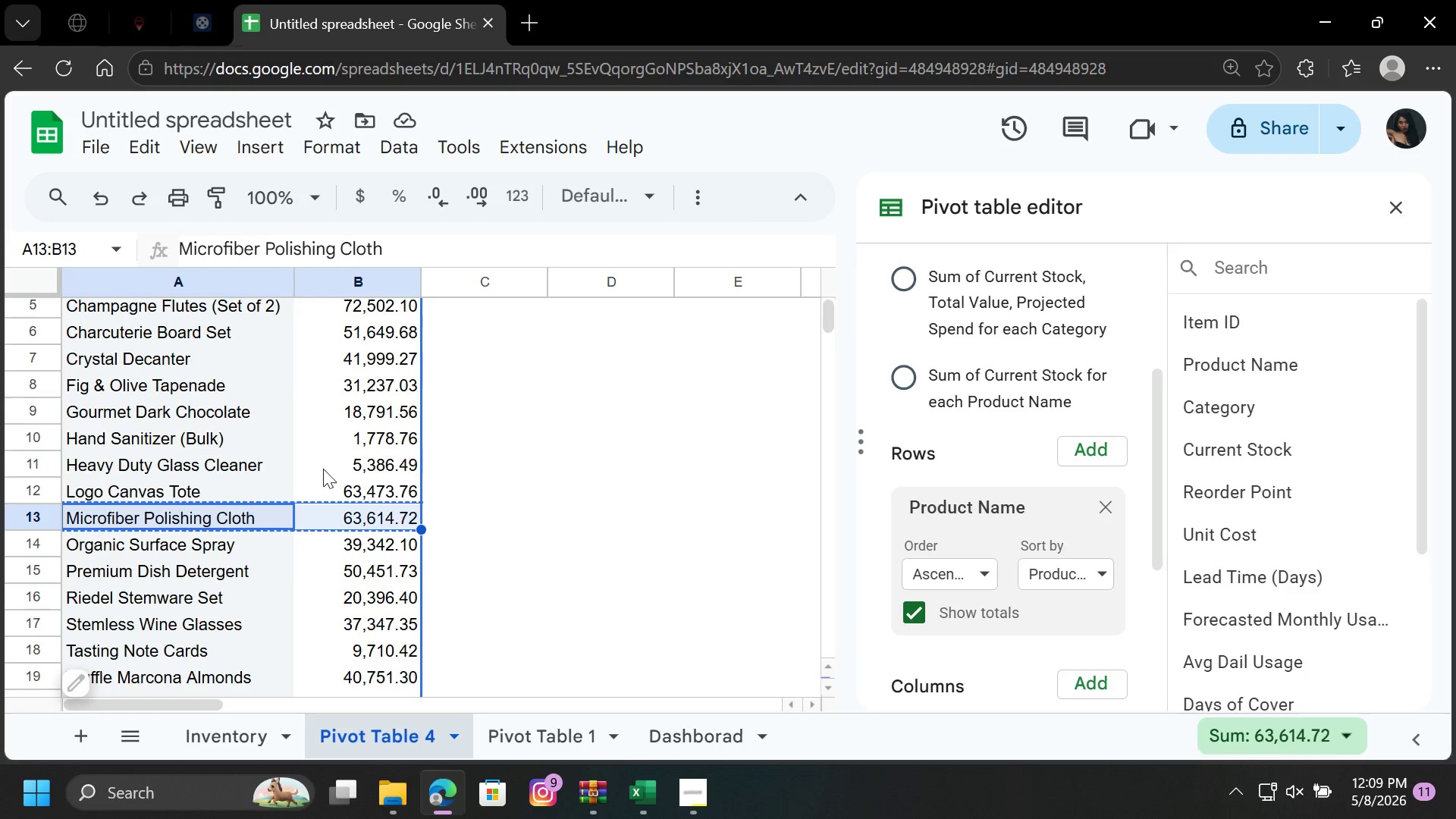 
scroll: coordinate [344, 469], scroll_direction: up, amount: 1.0
 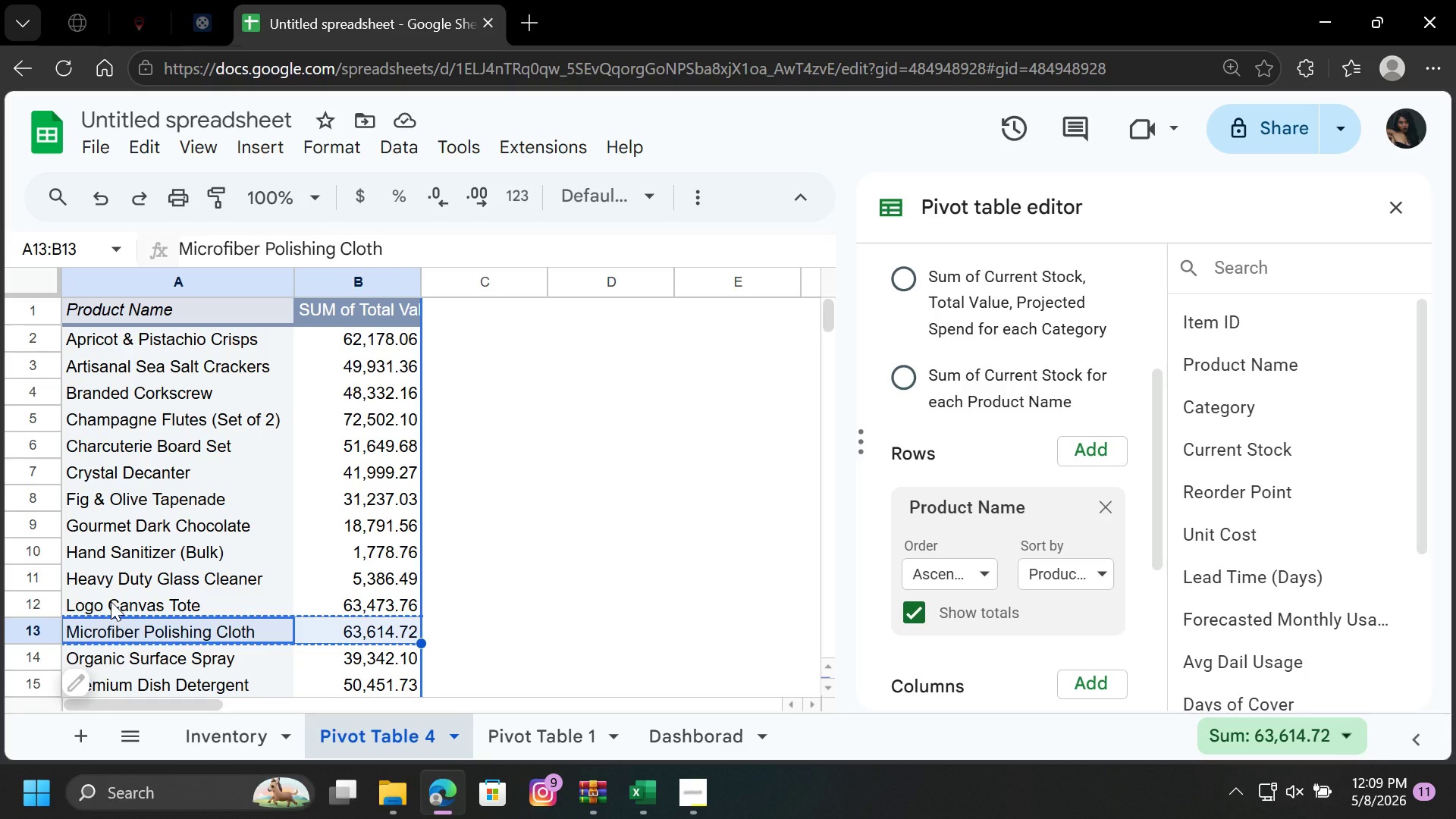 
wait(5.16)
 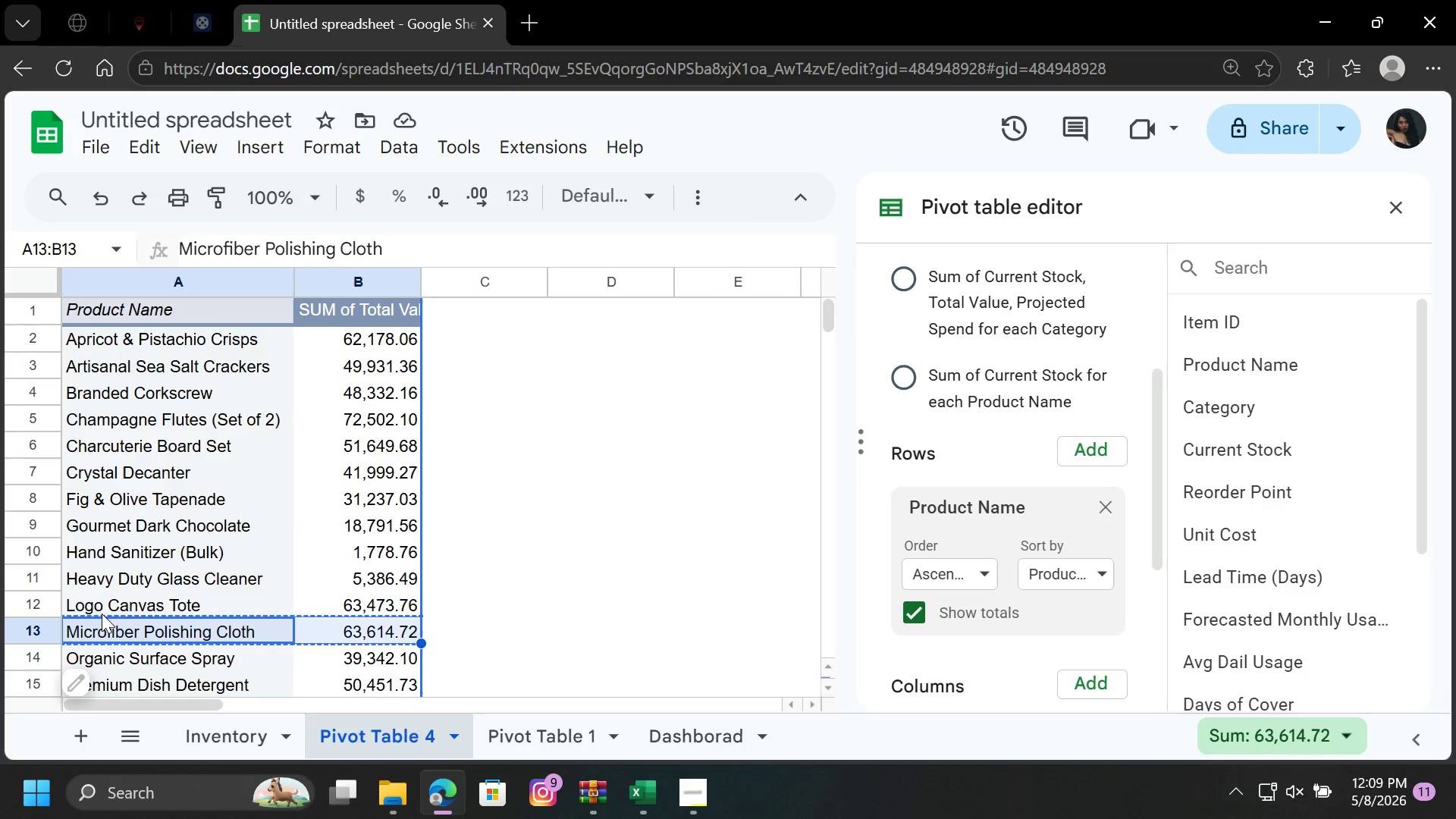 
left_click_drag(start_coordinate=[74, 601], to_coordinate=[352, 599])
 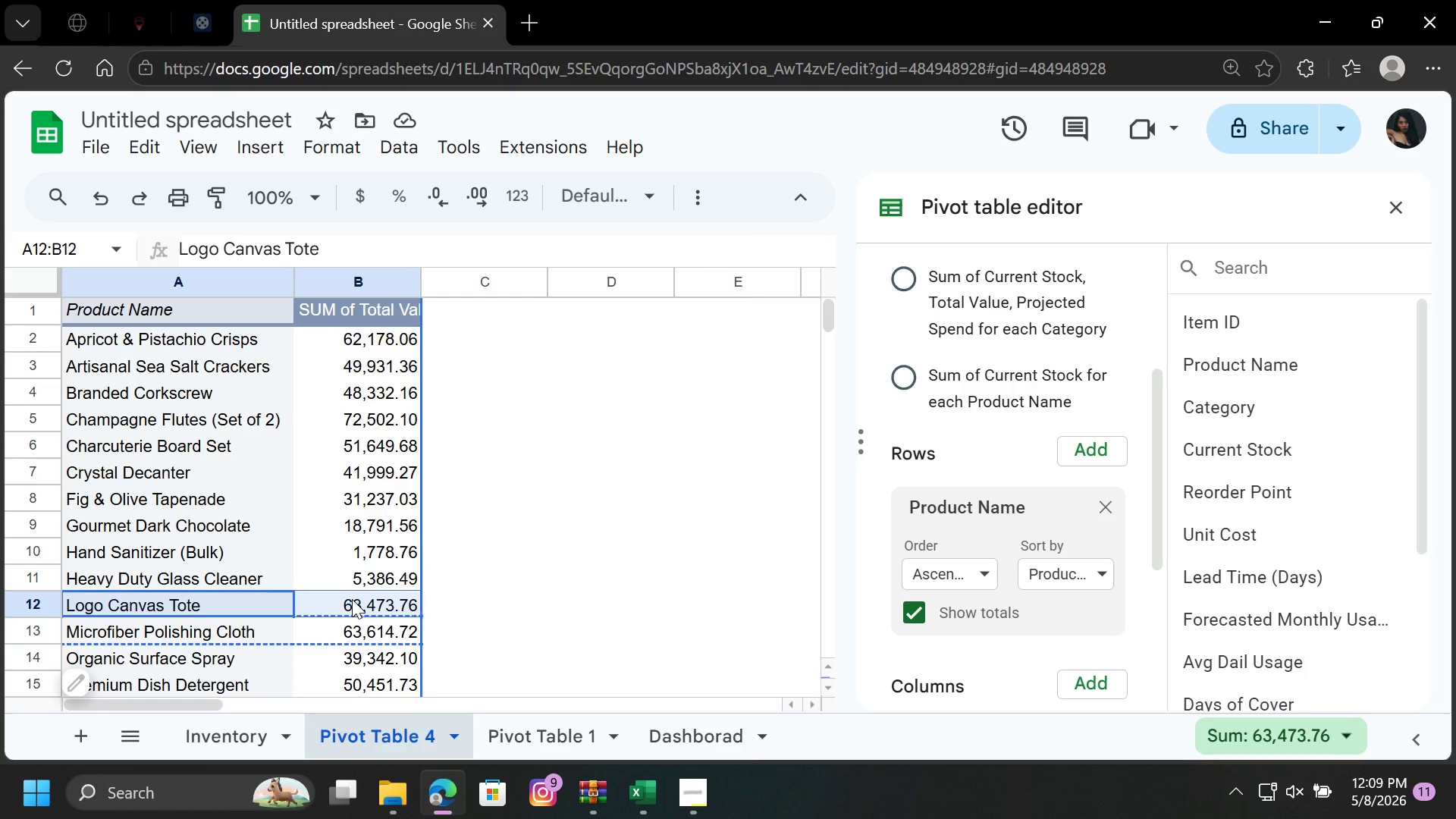 
right_click([352, 599])
 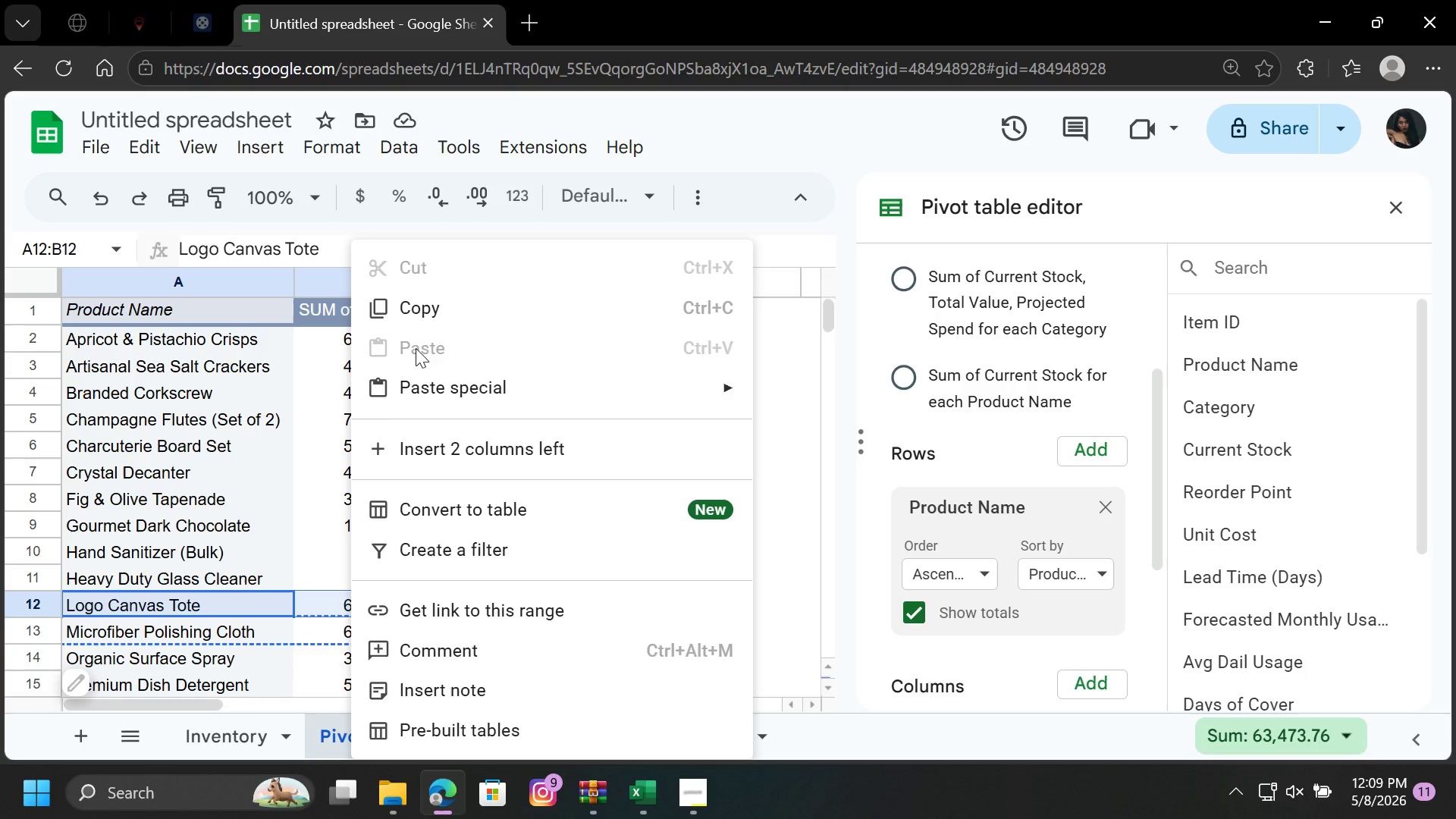 
left_click([416, 314])
 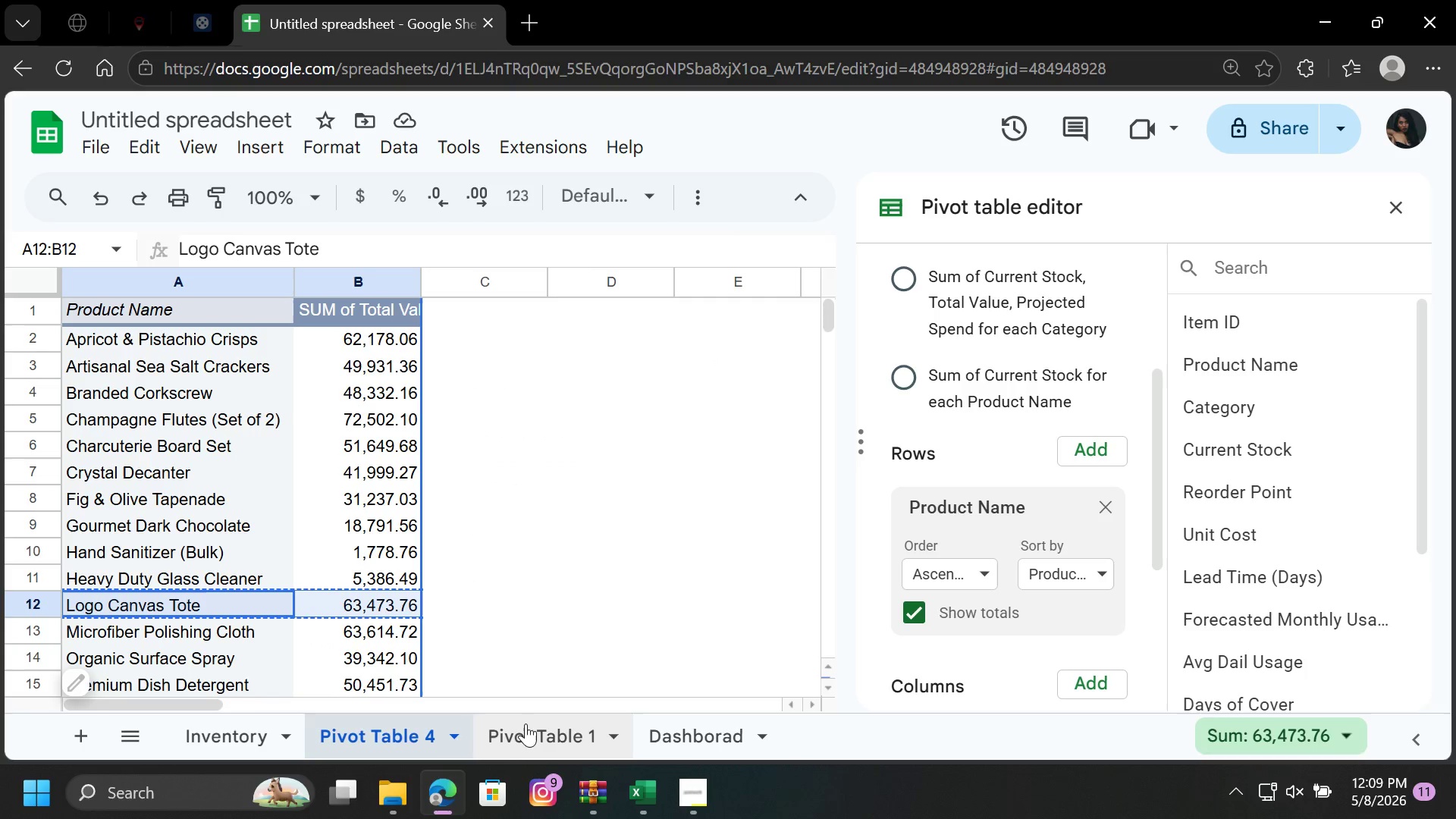 
left_click([528, 722])
 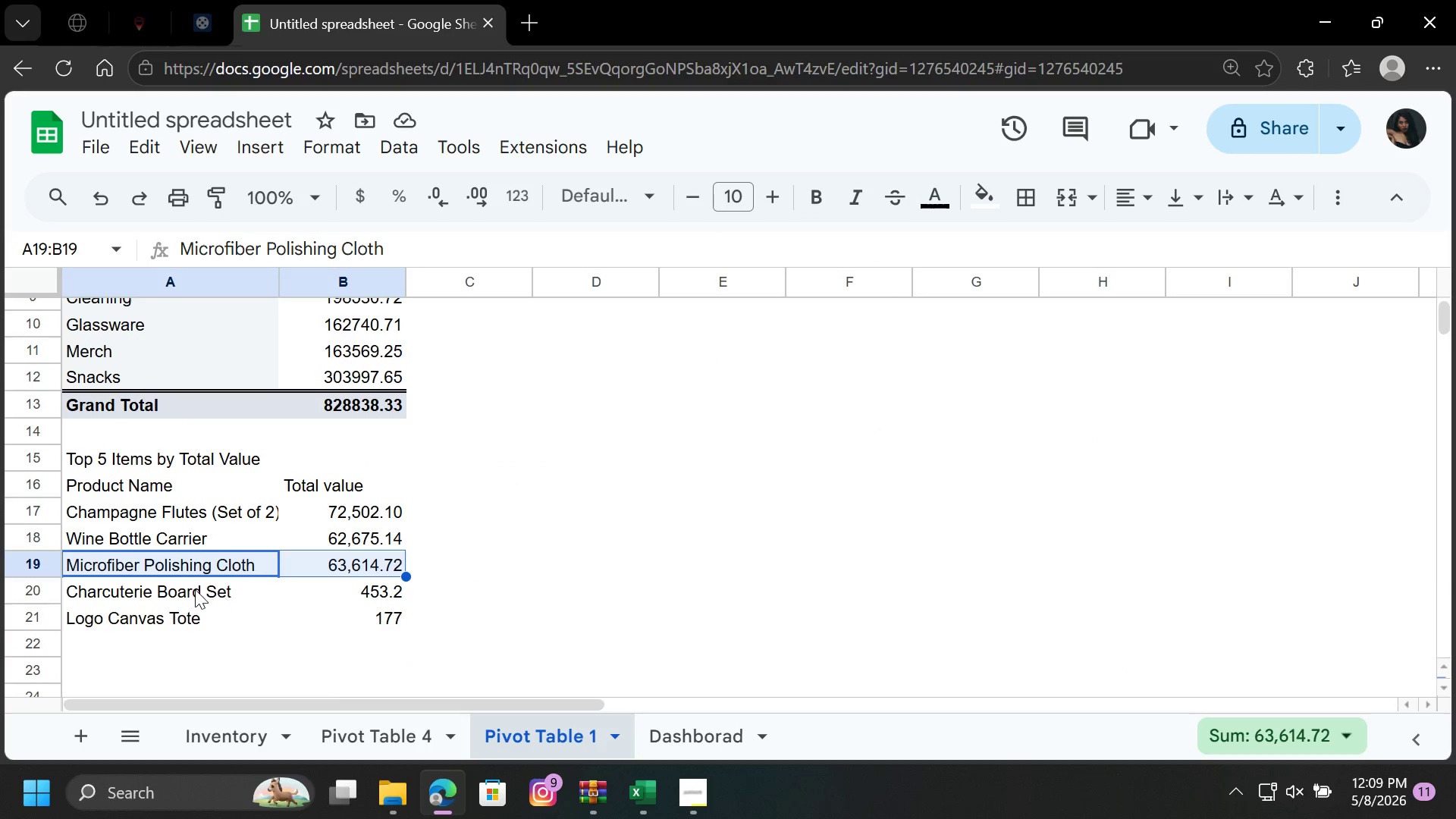 
left_click_drag(start_coordinate=[193, 589], to_coordinate=[328, 589])
 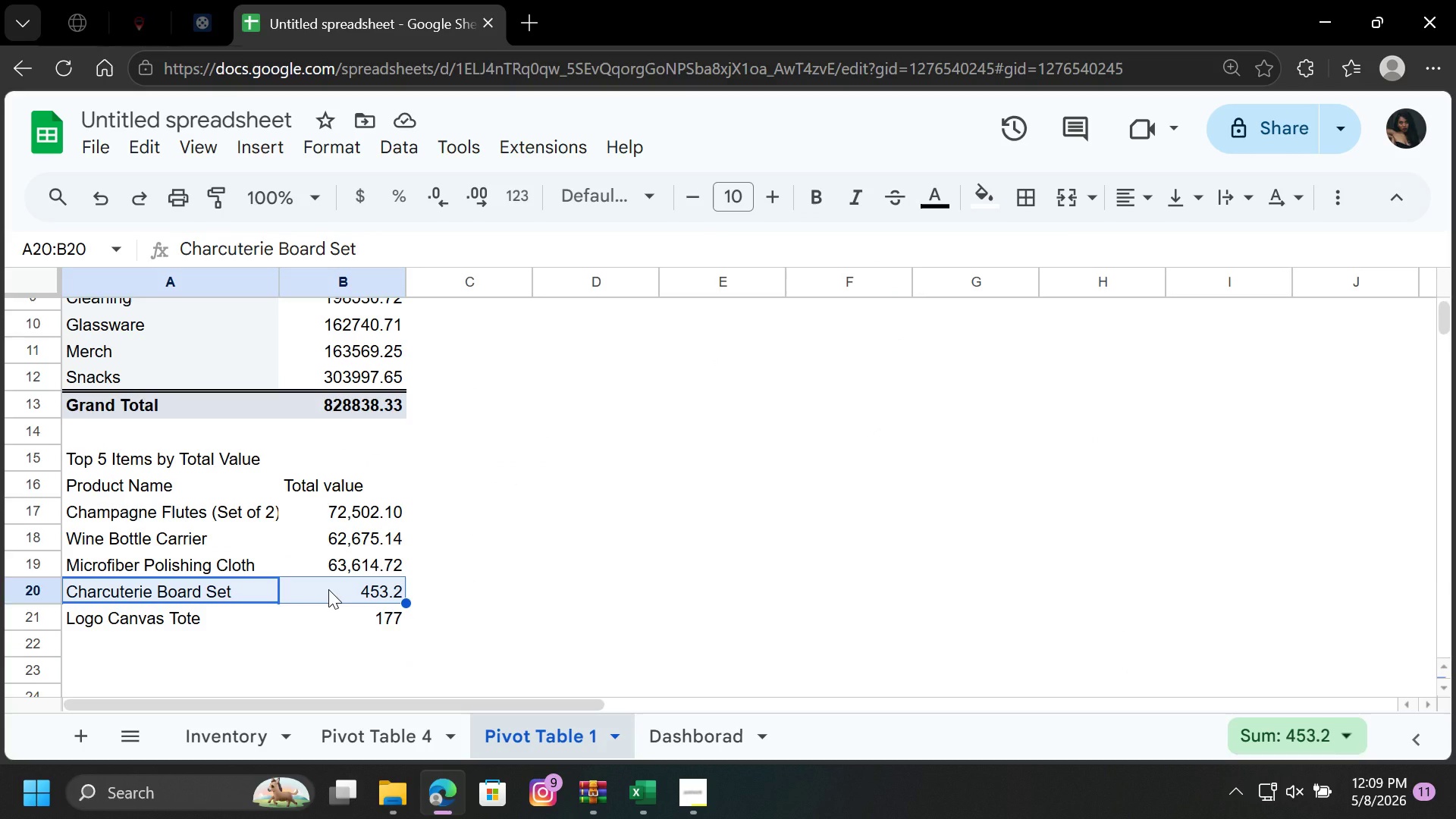 
key(Control+V)
 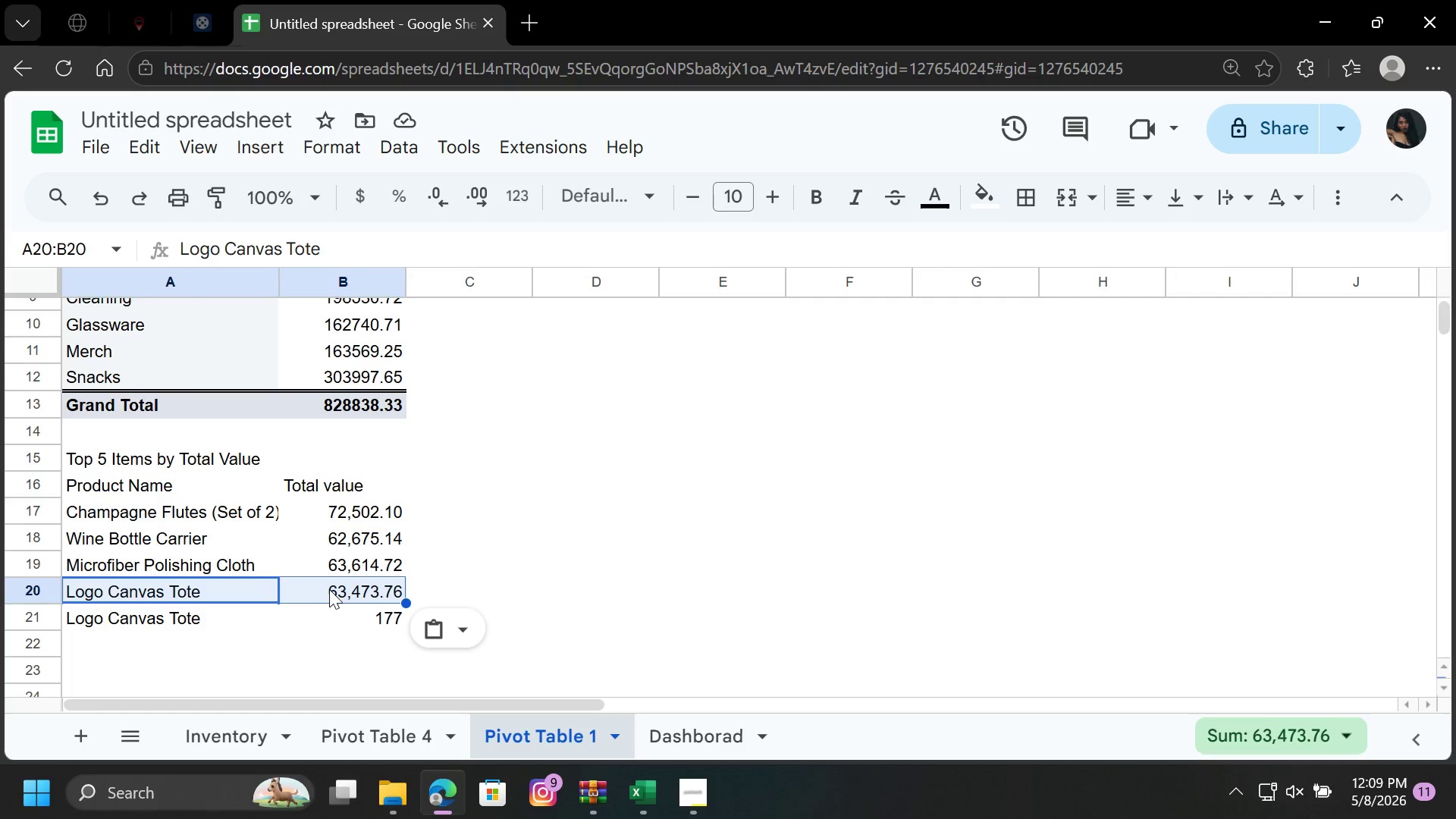 
wait(7.36)
 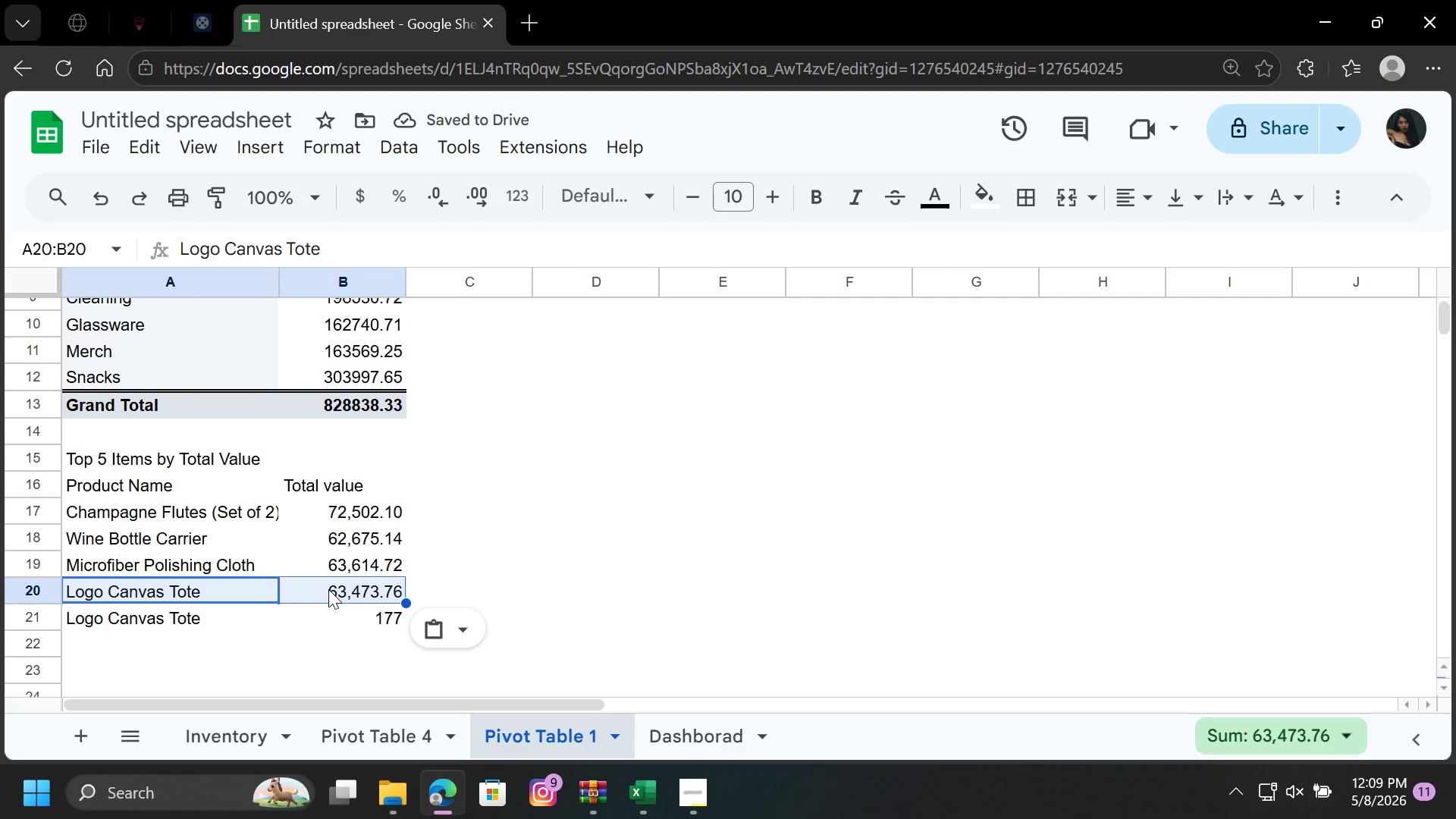 
left_click([372, 736])
 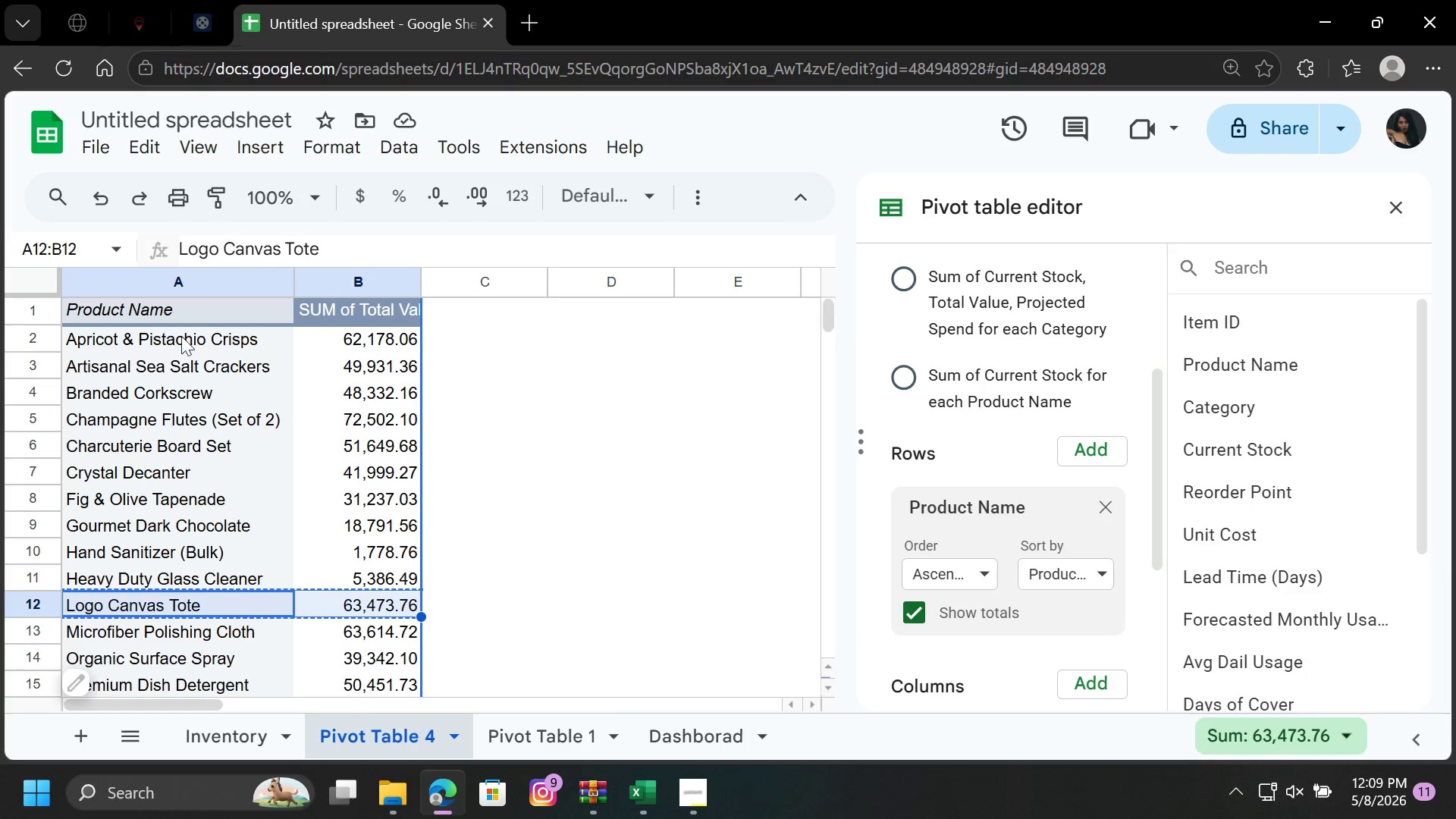 
left_click_drag(start_coordinate=[165, 336], to_coordinate=[388, 334])
 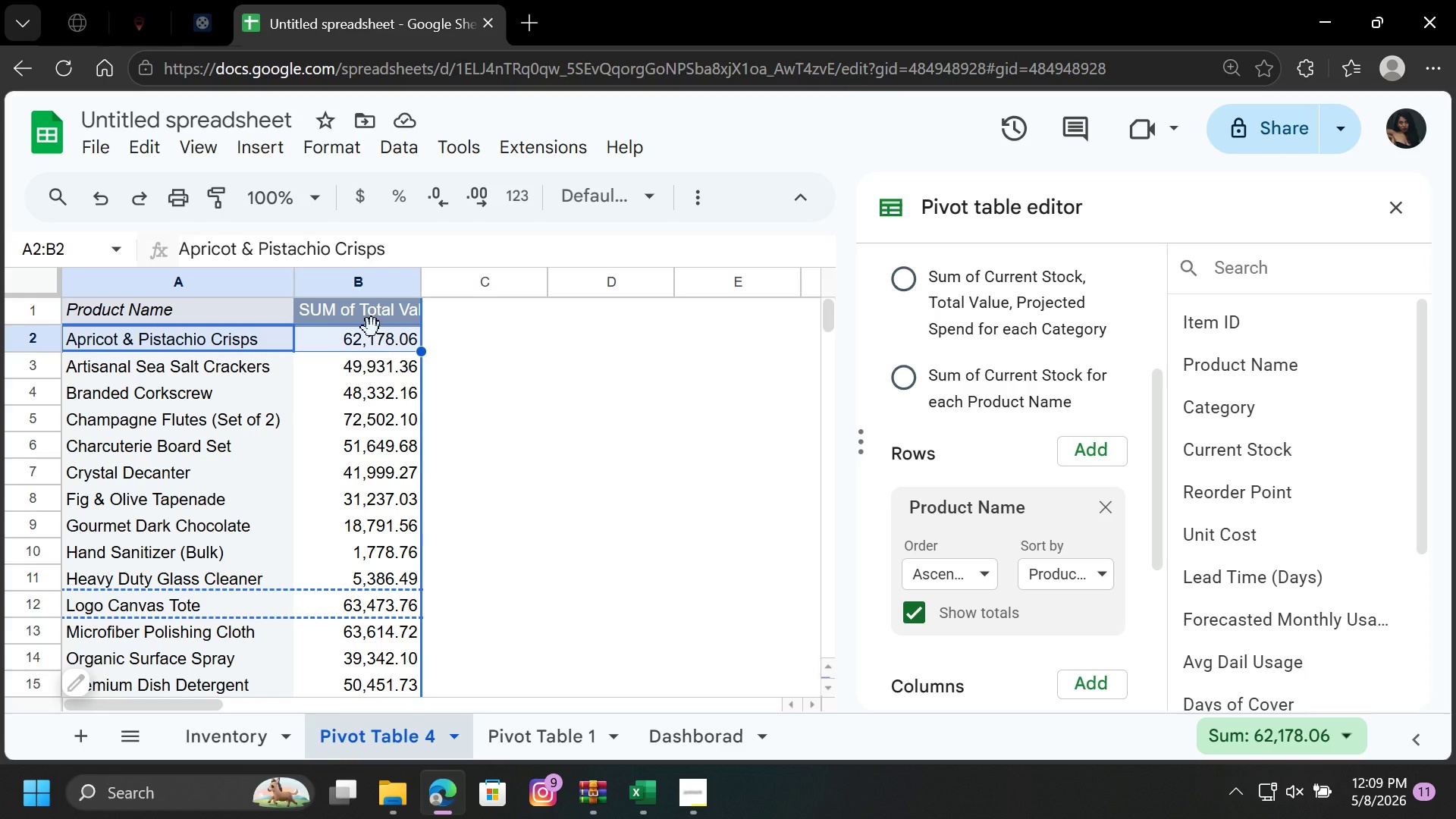 
right_click([372, 328])
 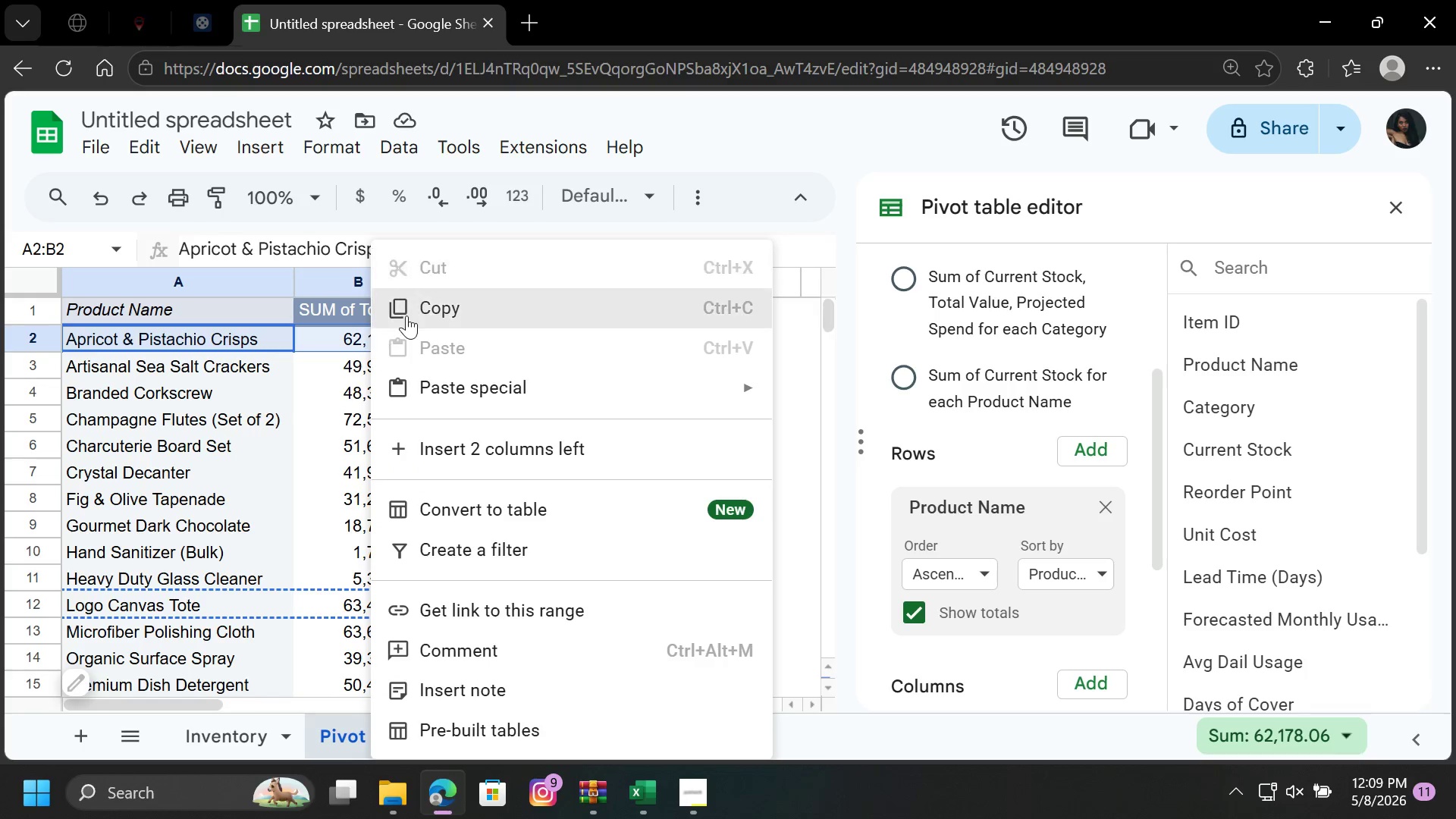 
left_click([419, 309])
 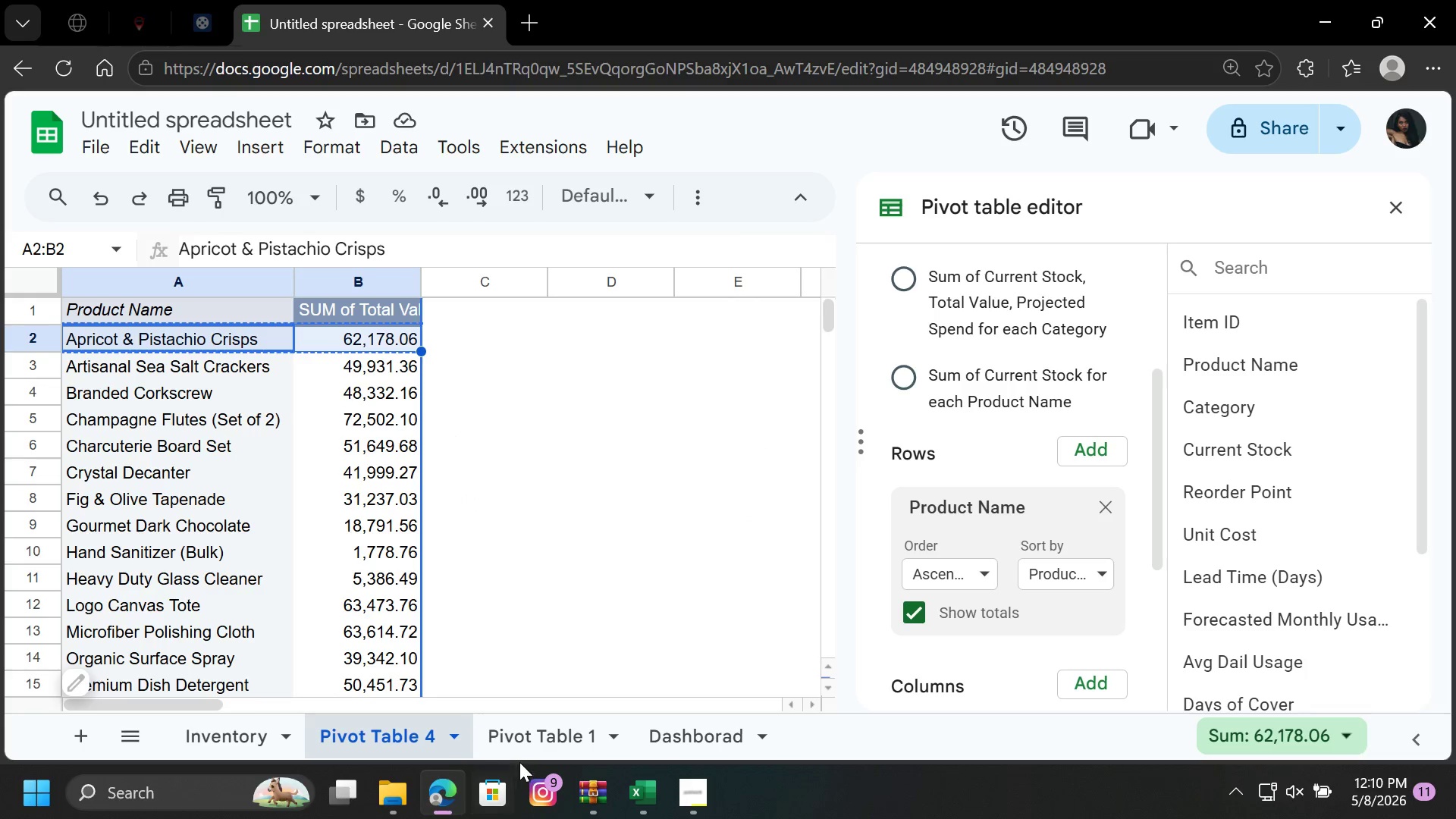 
left_click([535, 742])
 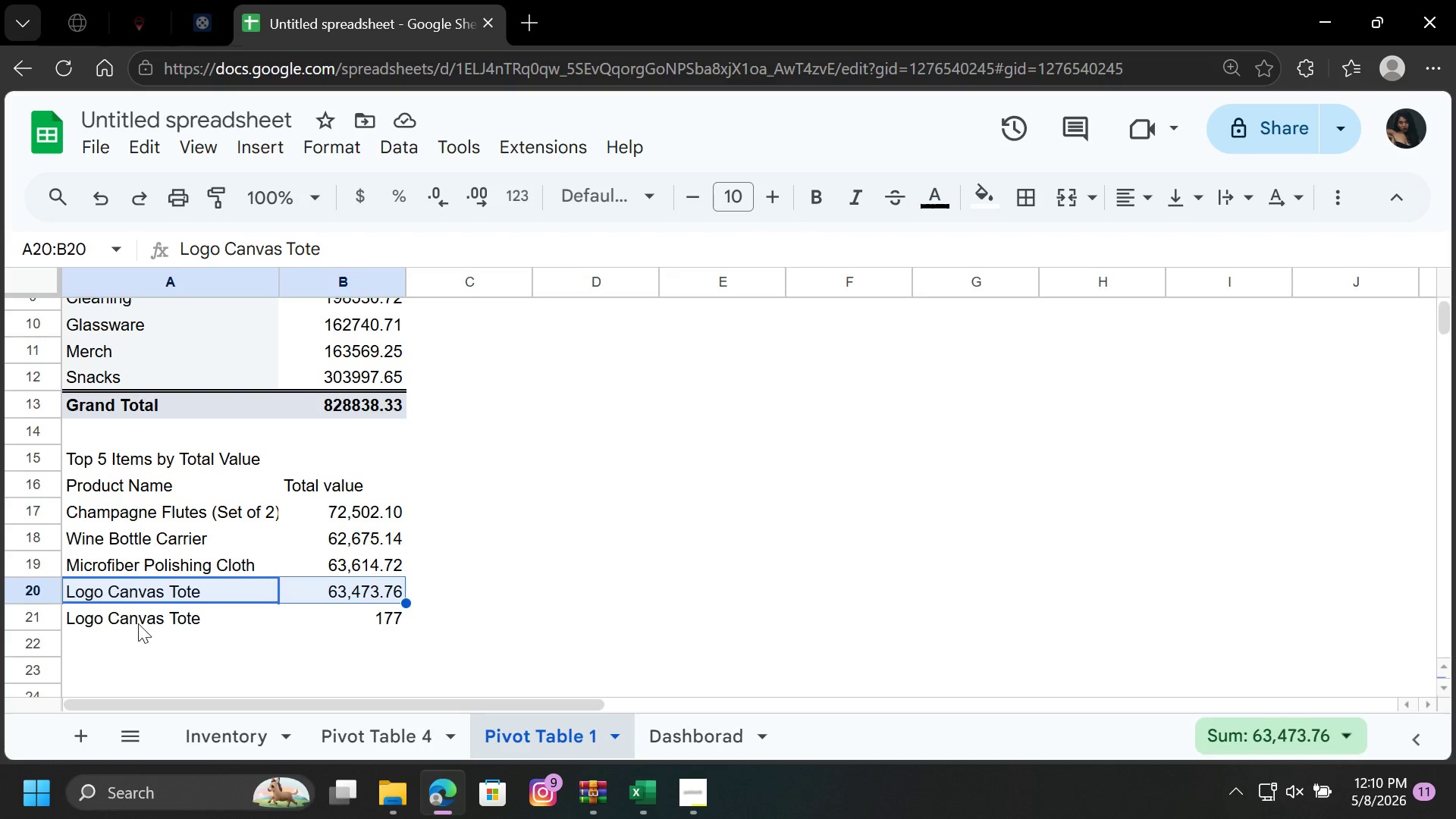 
left_click_drag(start_coordinate=[130, 616], to_coordinate=[333, 620])
 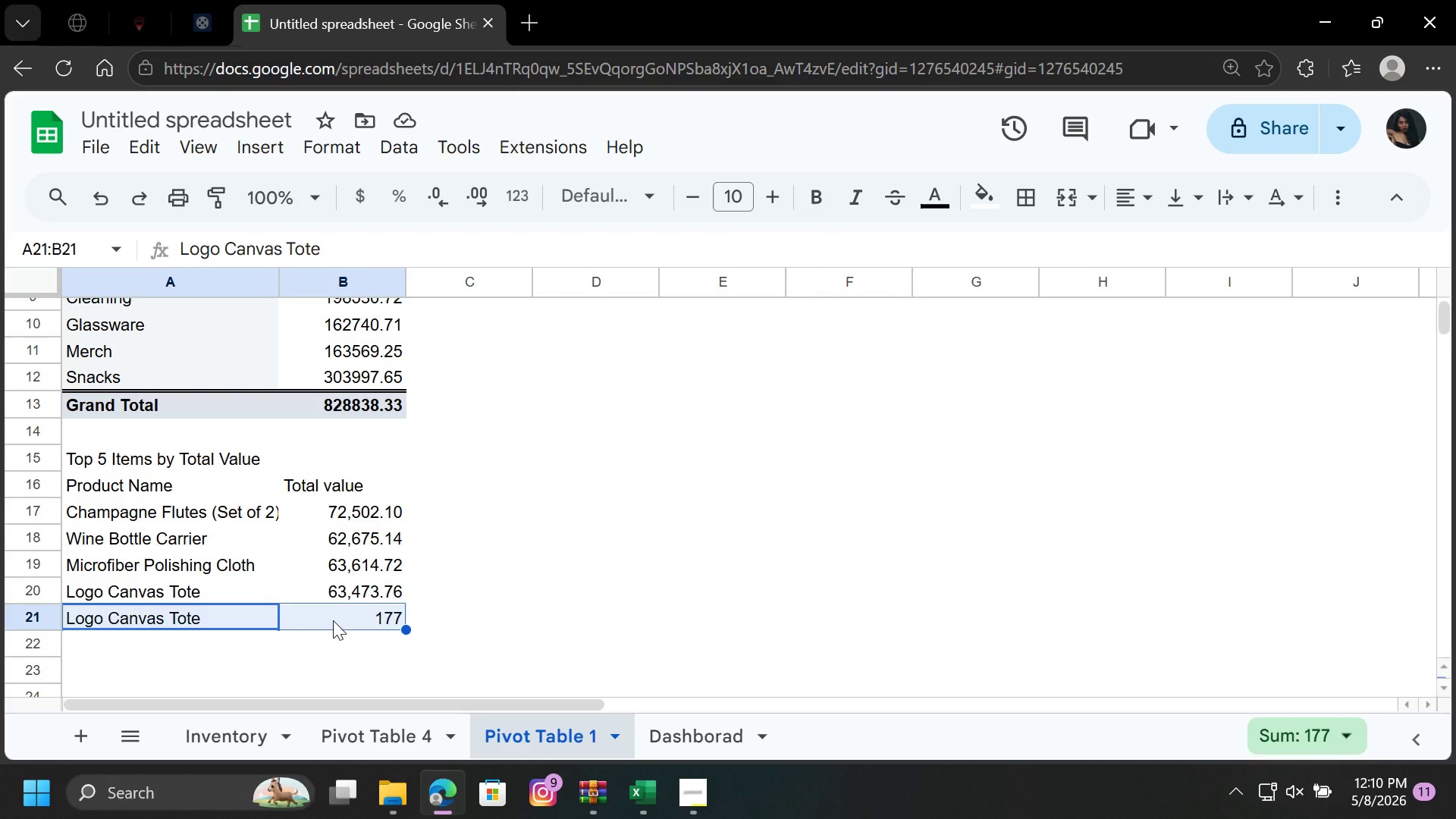 
key(Control+V)
 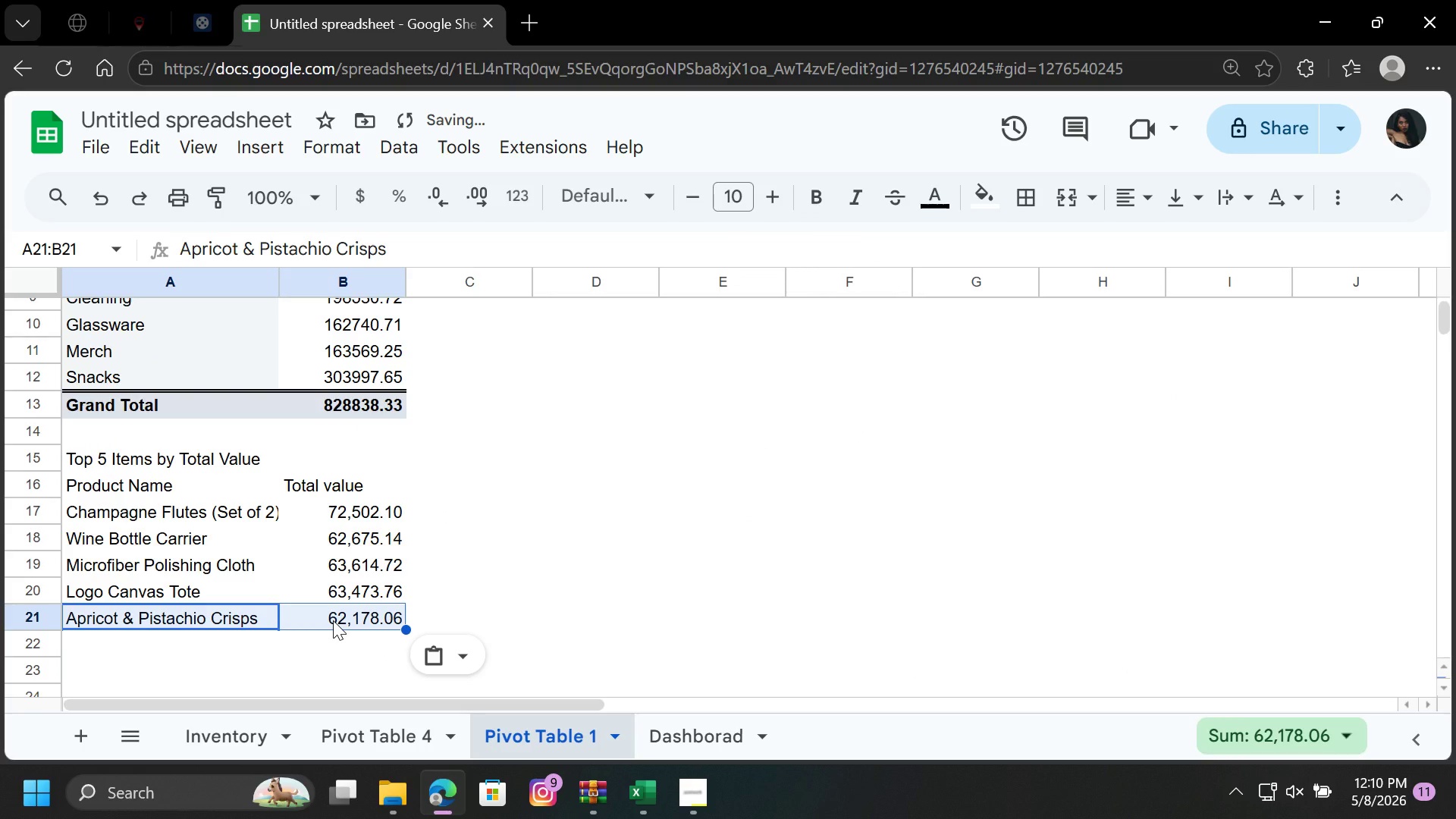 
left_click([503, 580])
 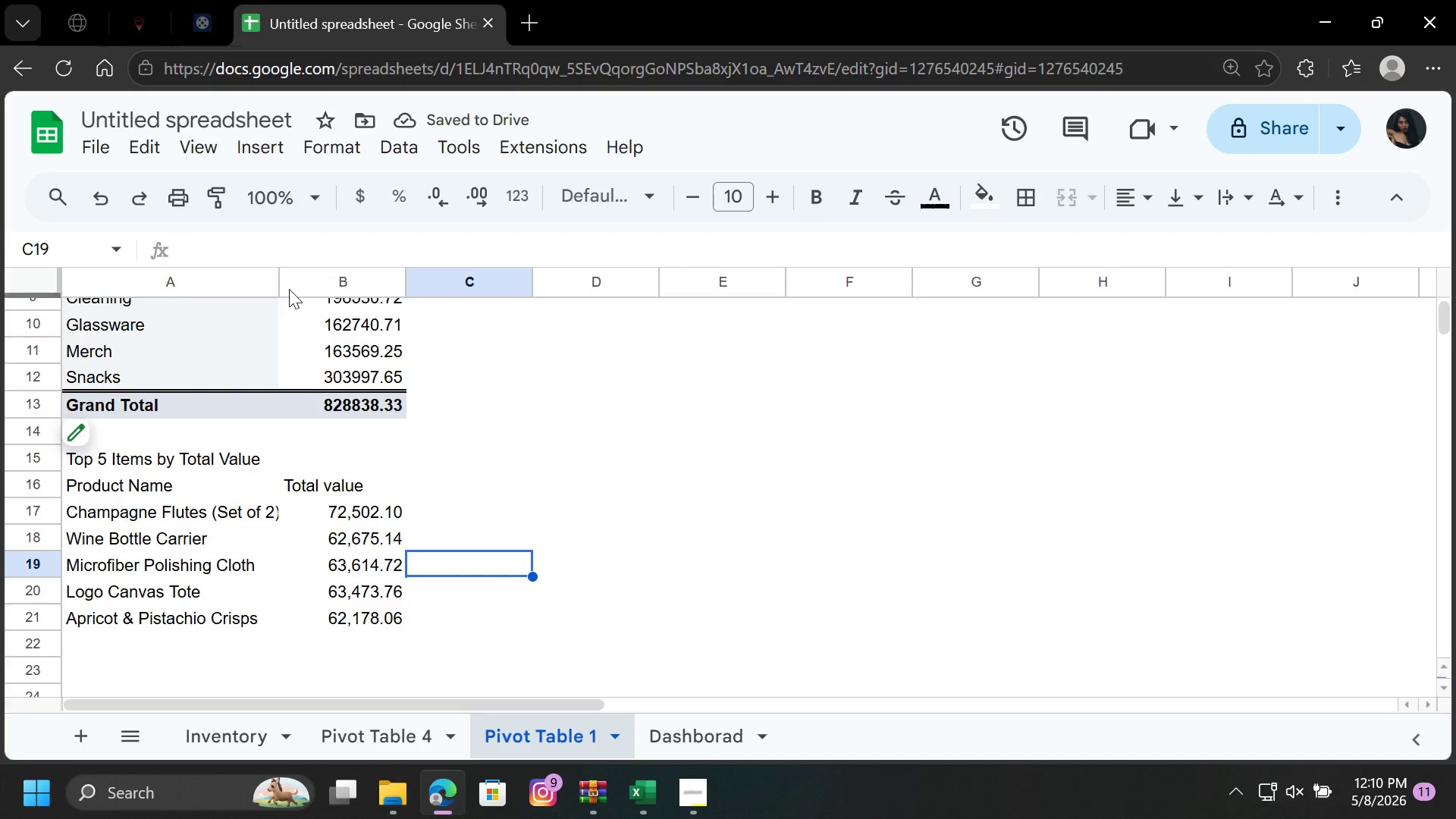 
left_click_drag(start_coordinate=[280, 281], to_coordinate=[295, 281])
 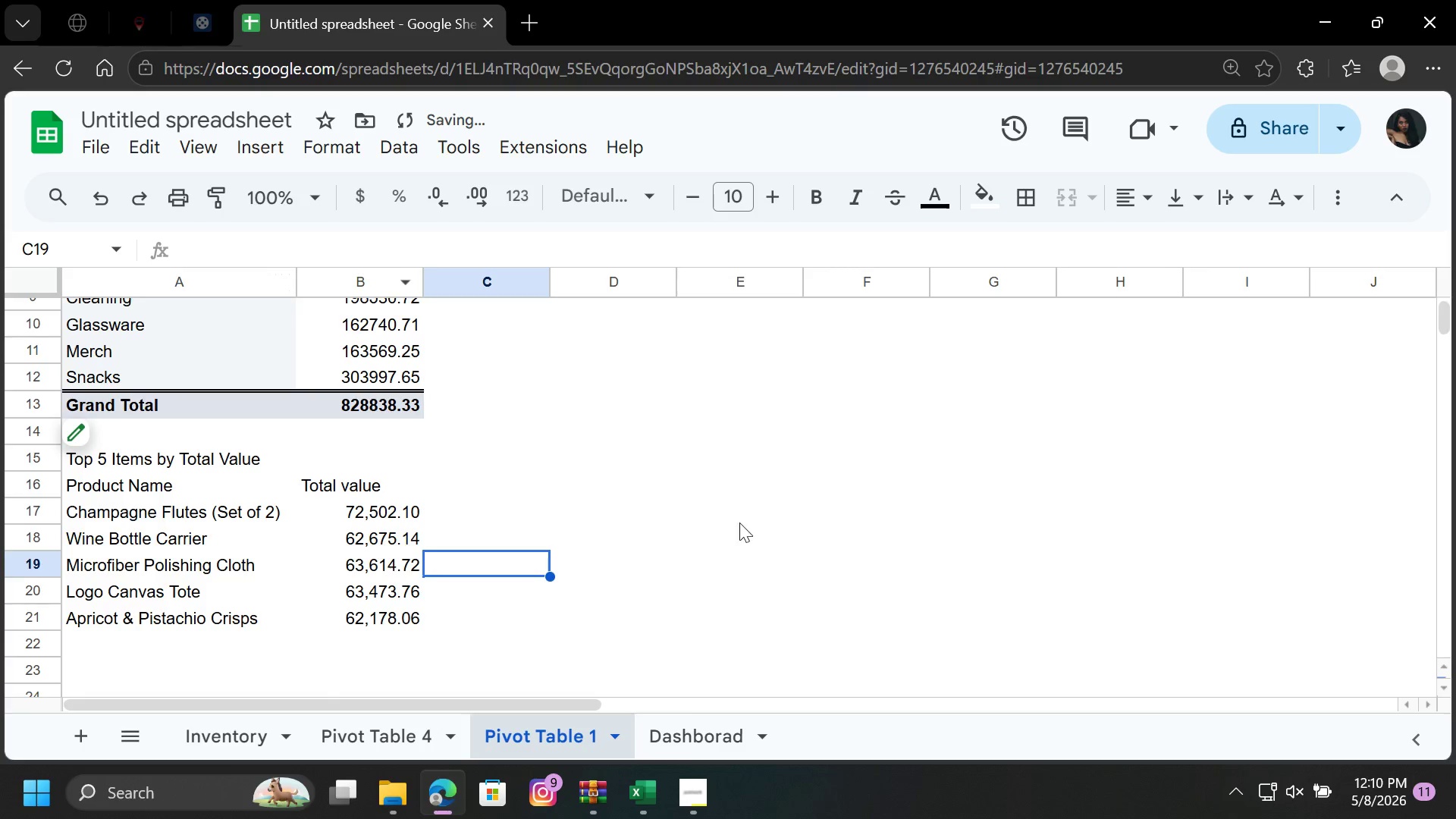 
left_click([761, 524])
 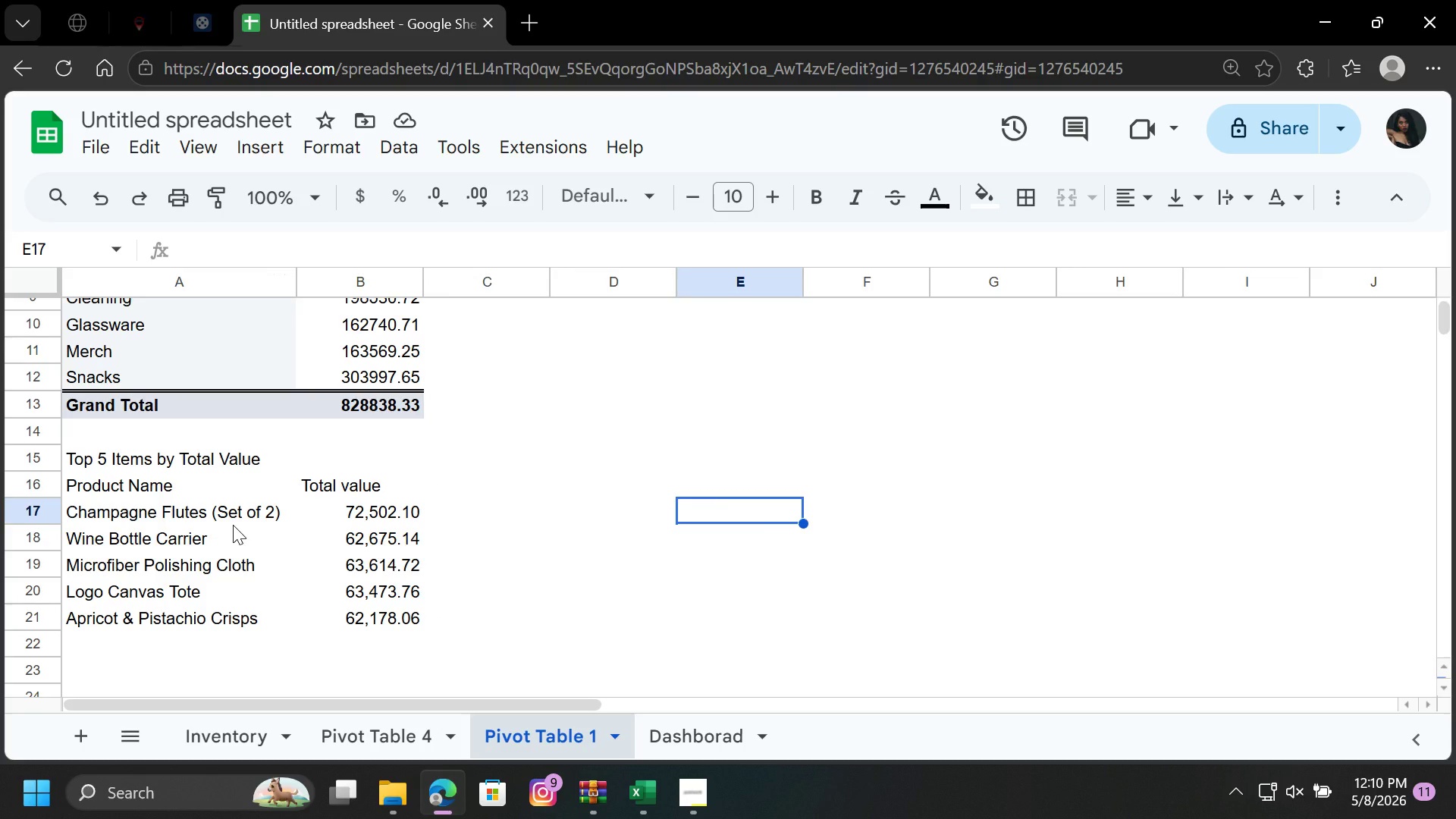 
wait(18.33)
 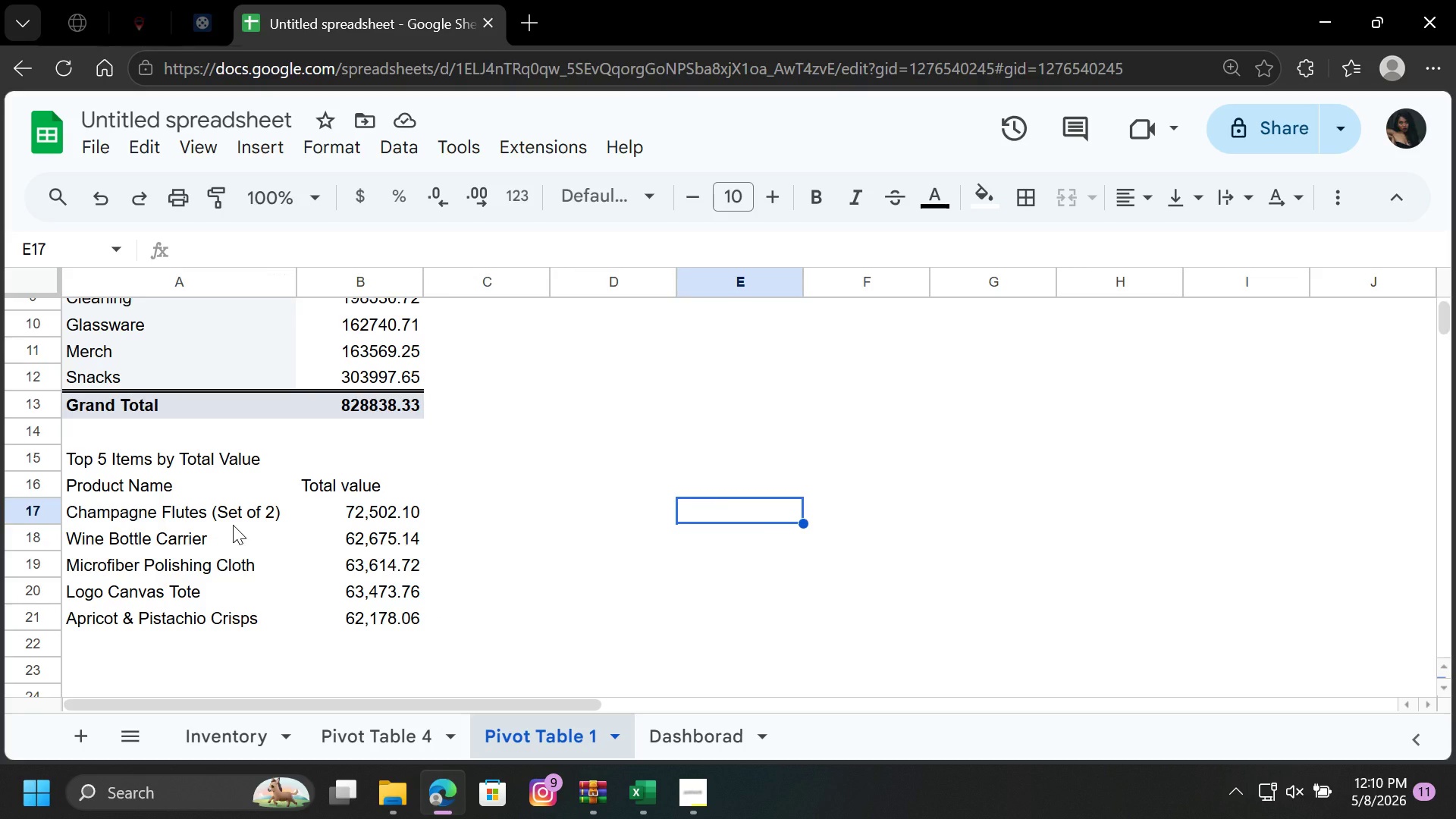 
left_click([704, 788])